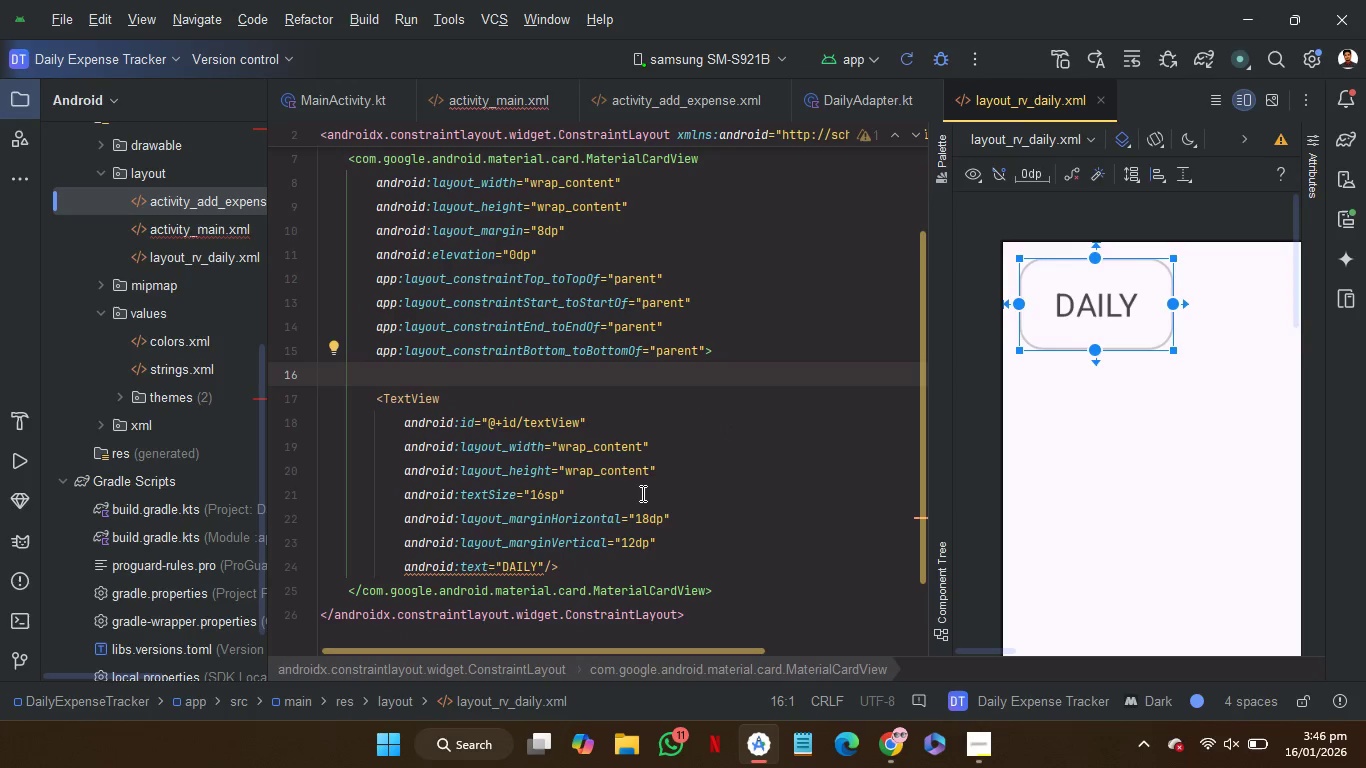 
left_click([641, 493])
 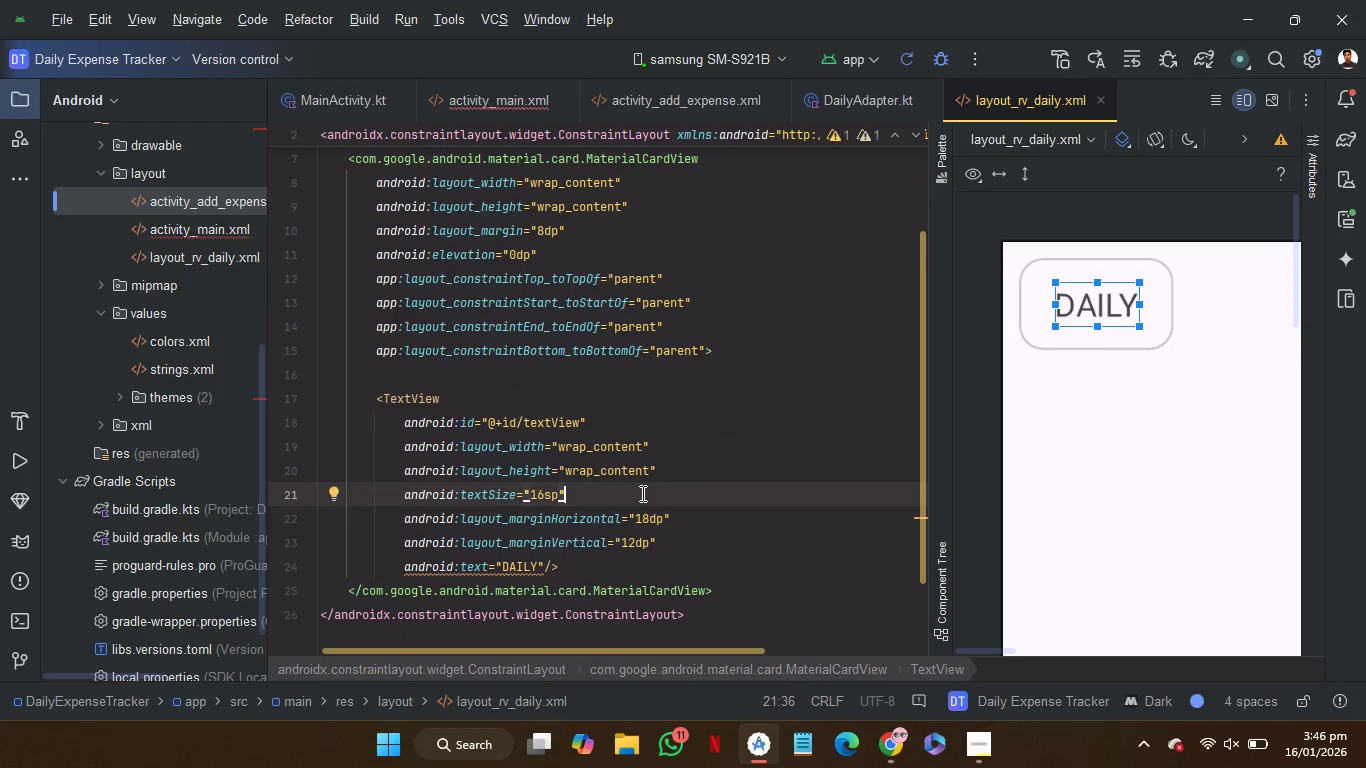 
key(Enter)
 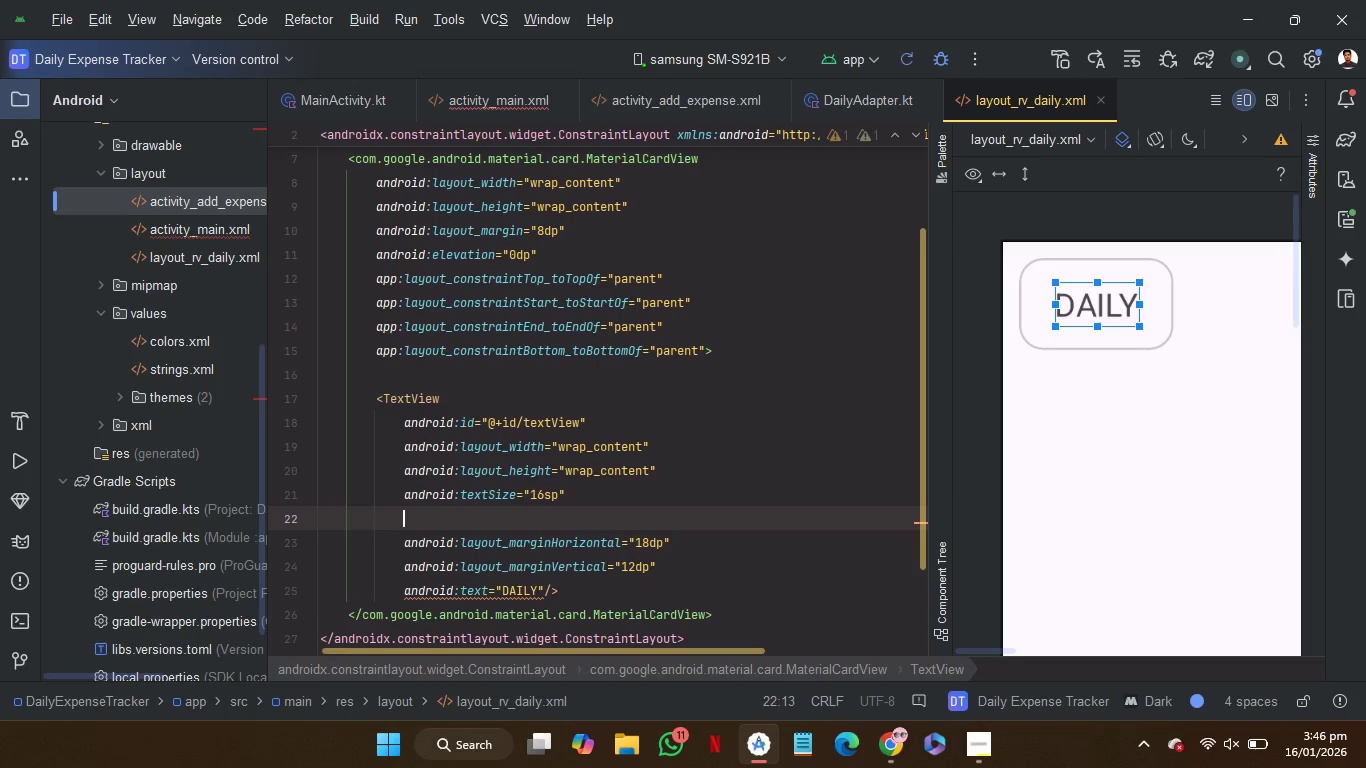 
key(T)
 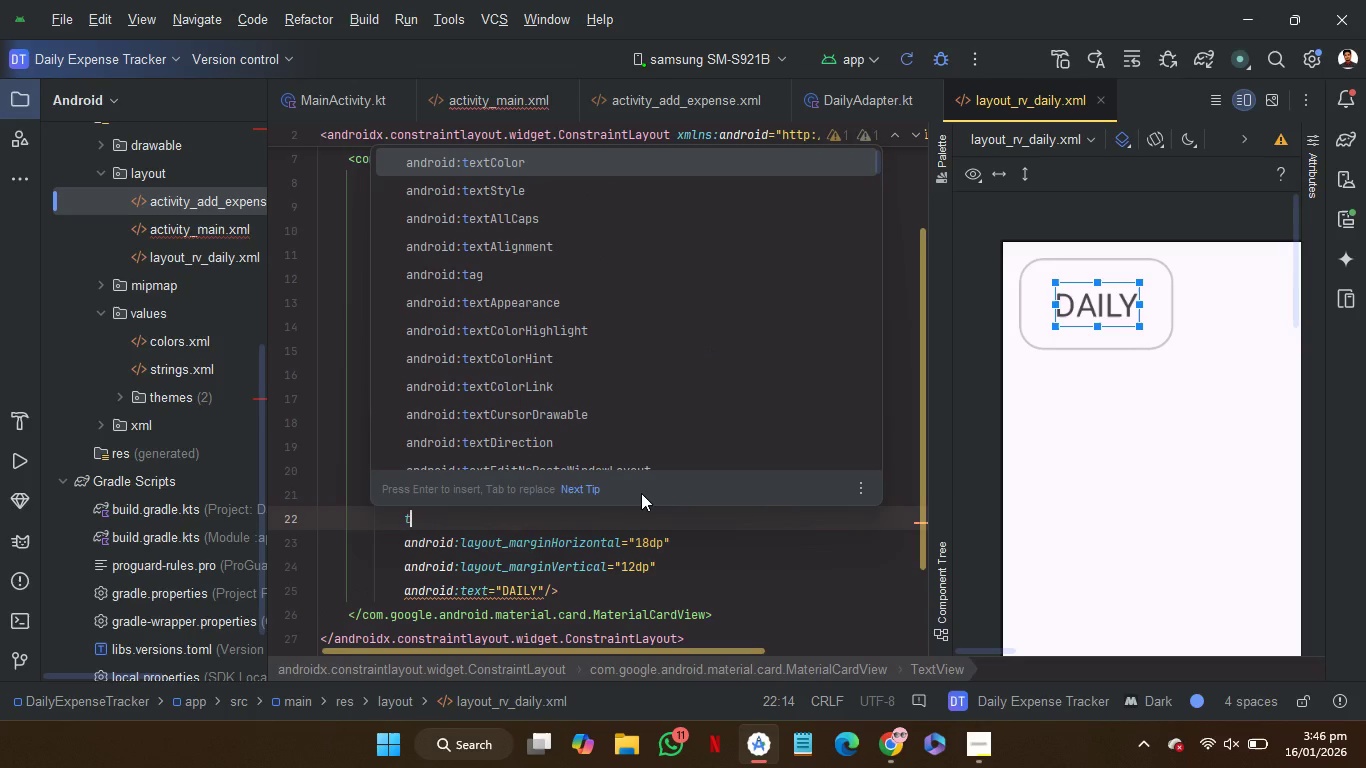 
key(Enter)
 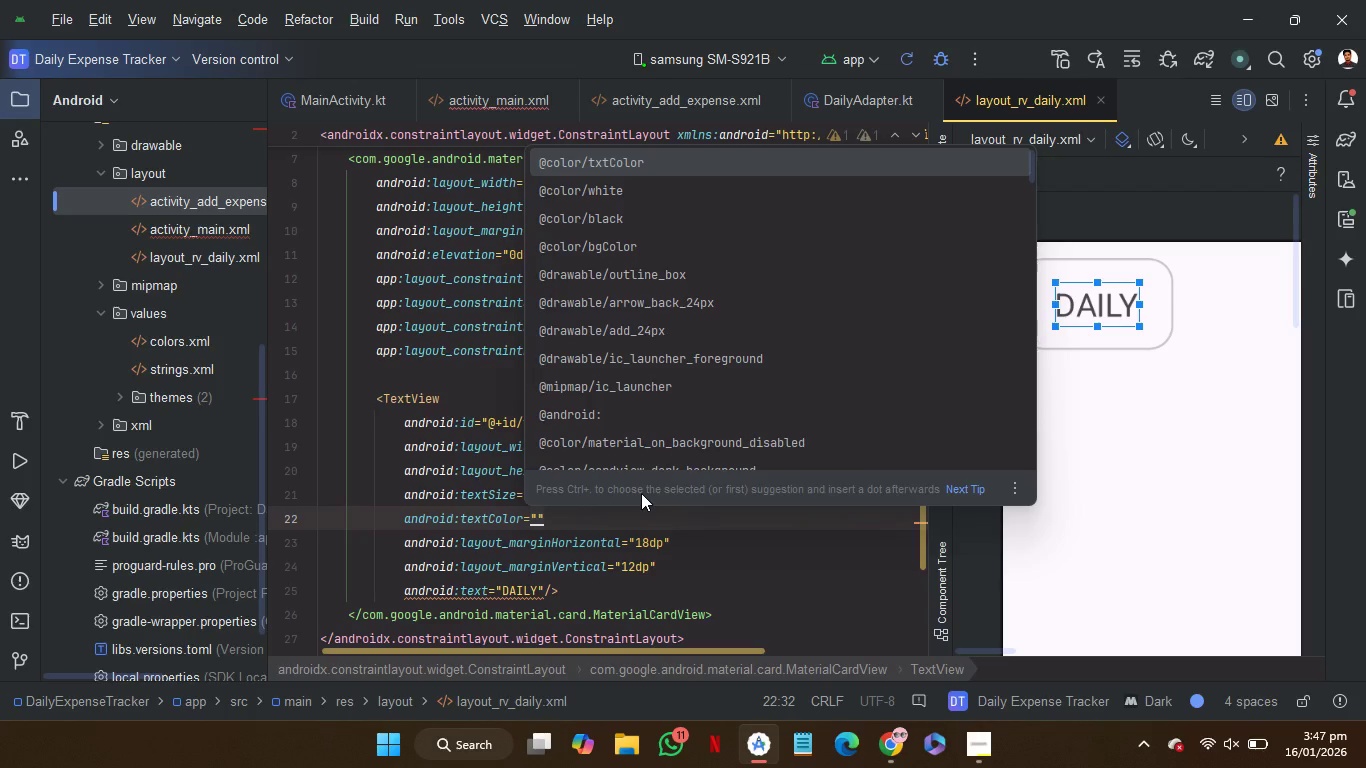 
wait(13.27)
 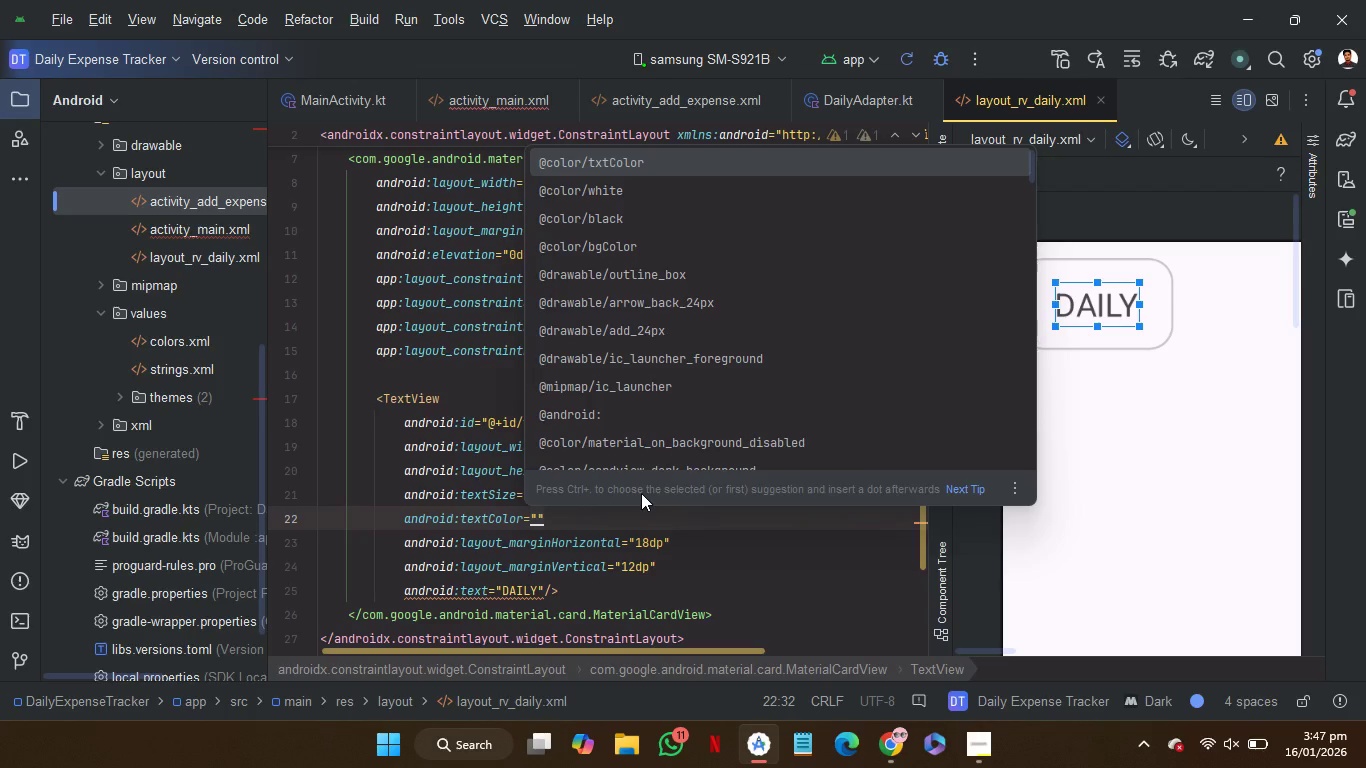 
key(Enter)
 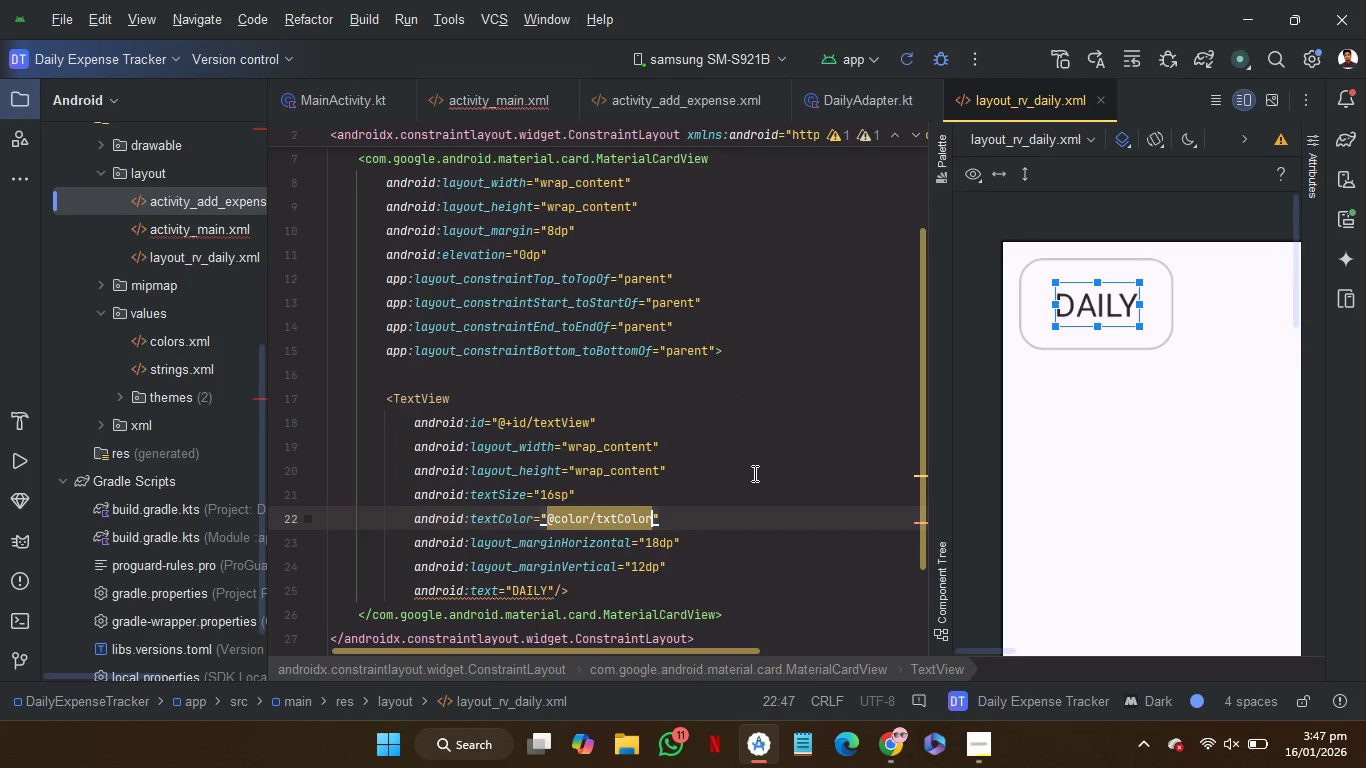 
scroll: coordinate [753, 473], scroll_direction: up, amount: 1.0
 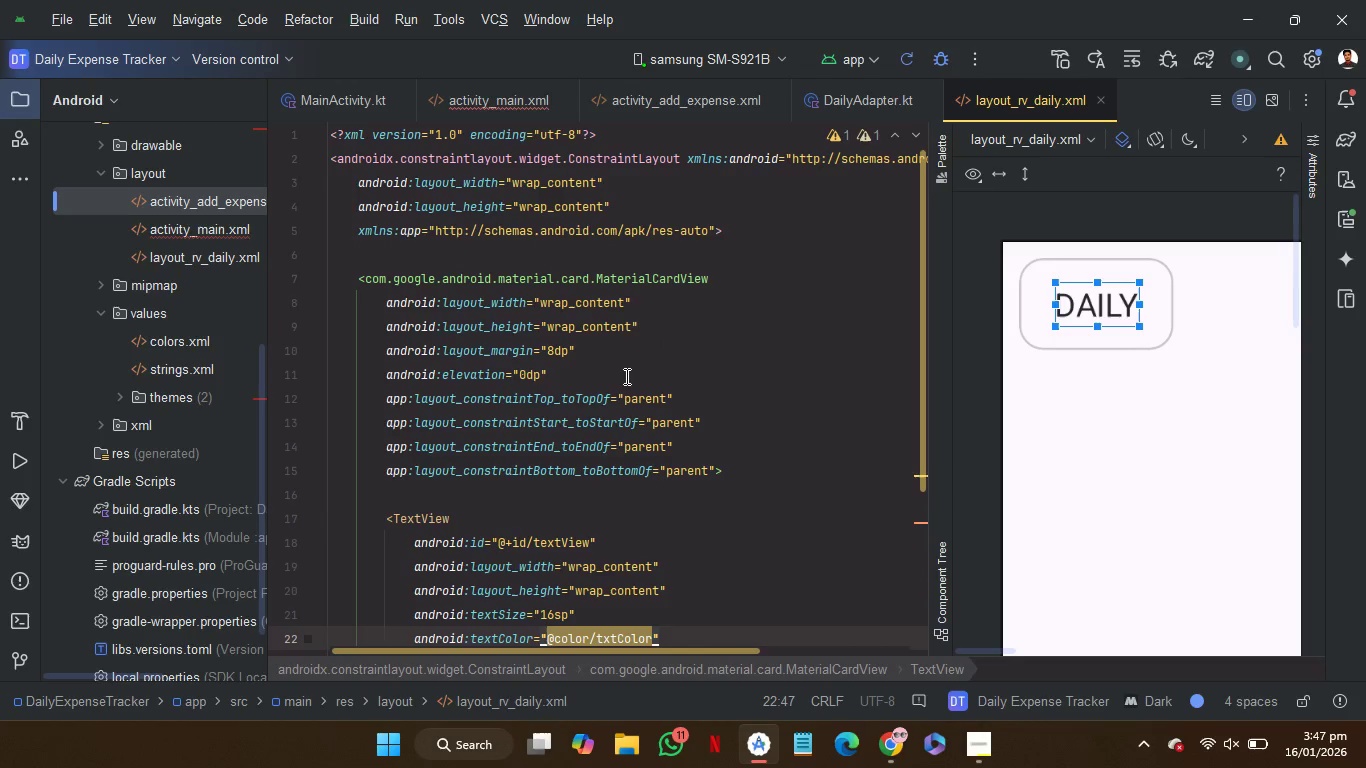 
left_click([625, 374])
 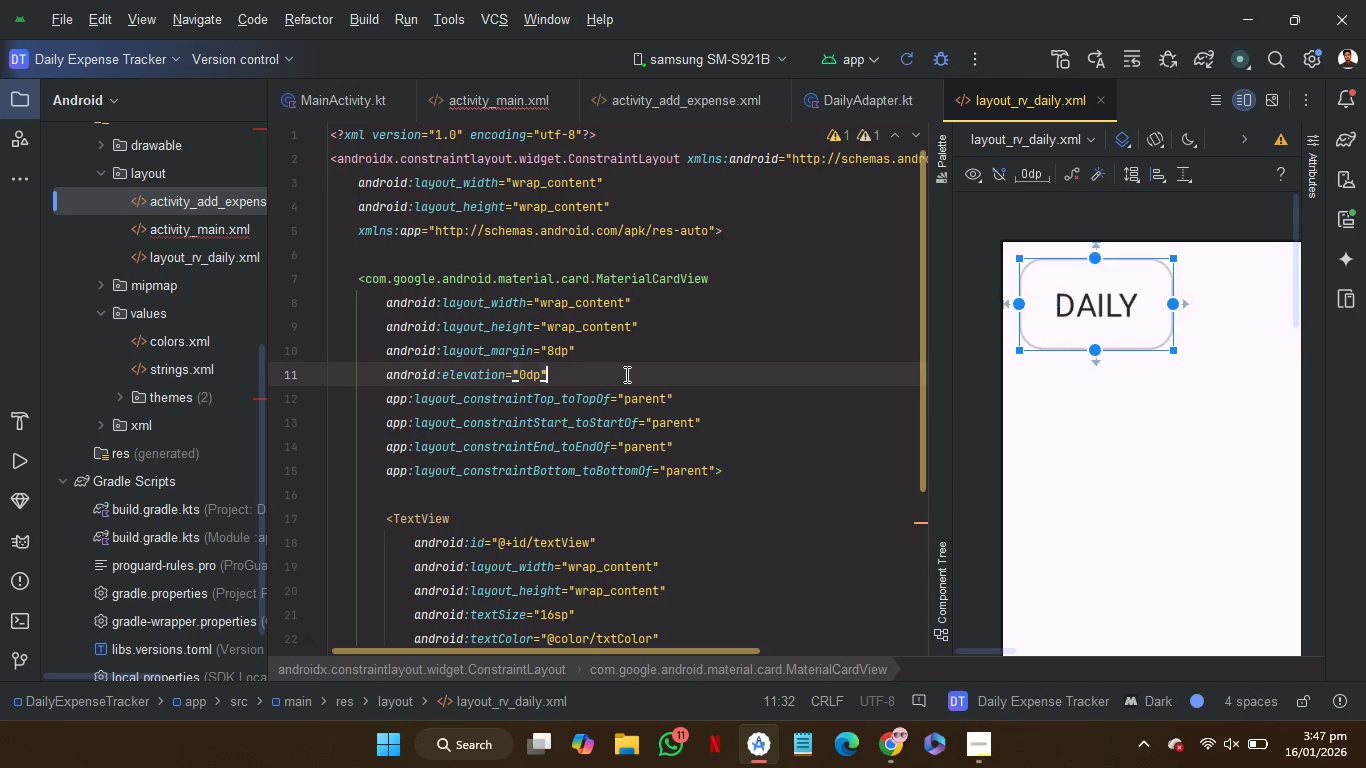 
key(Enter)
 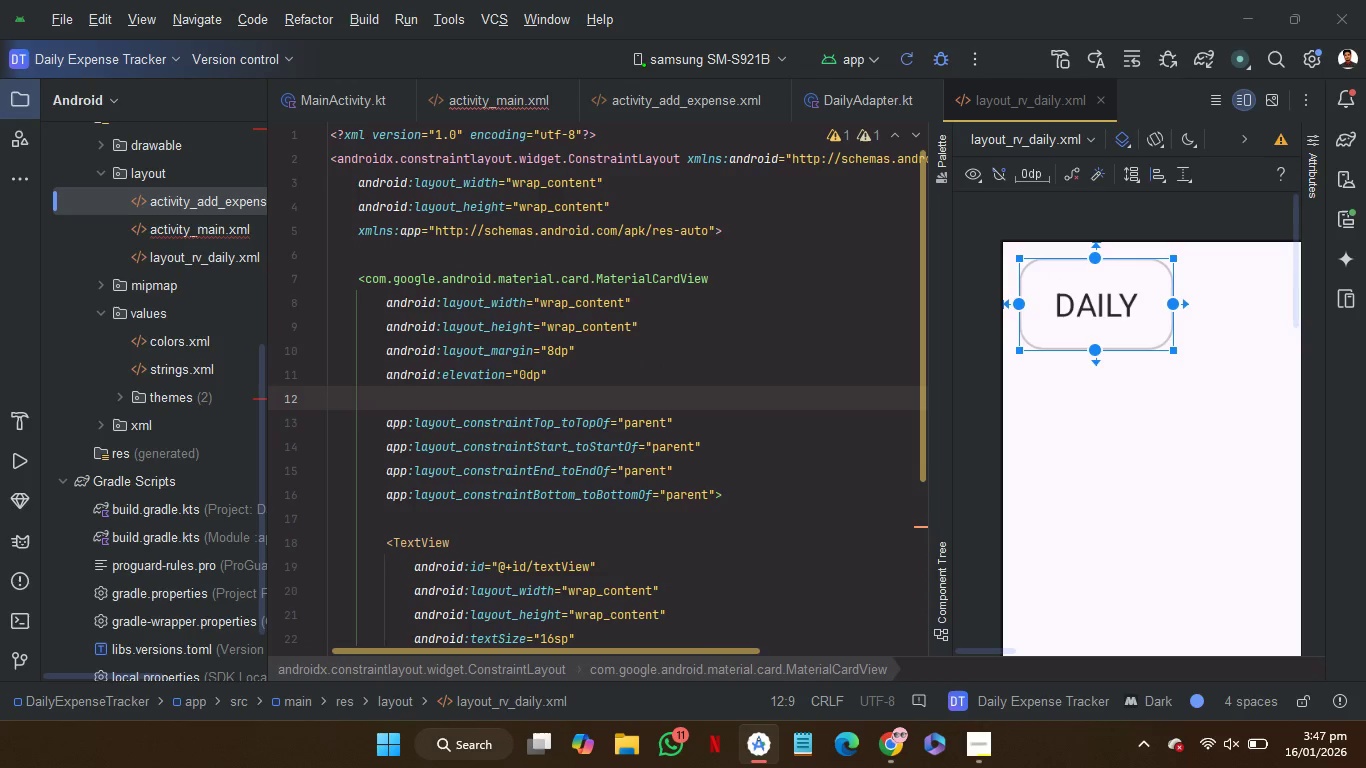 
key(S)
 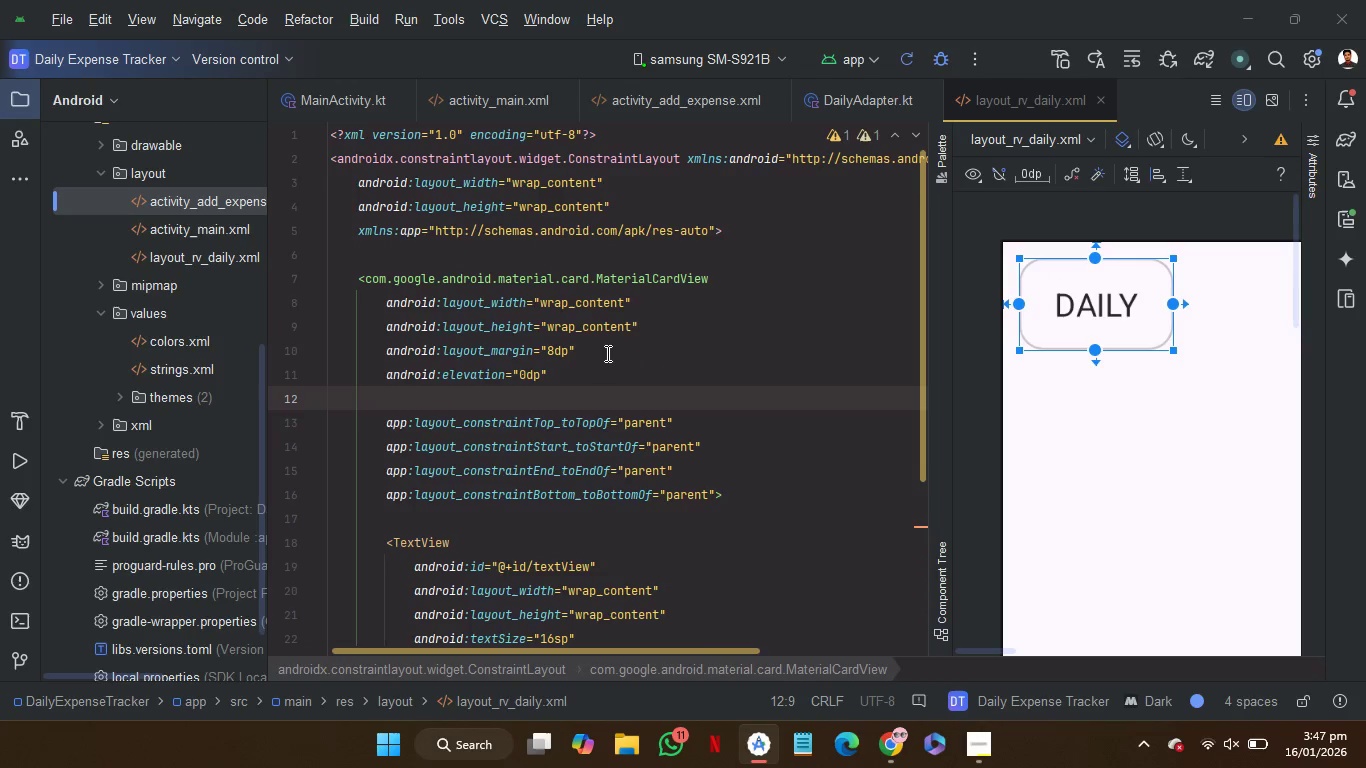 
left_click([602, 399])
 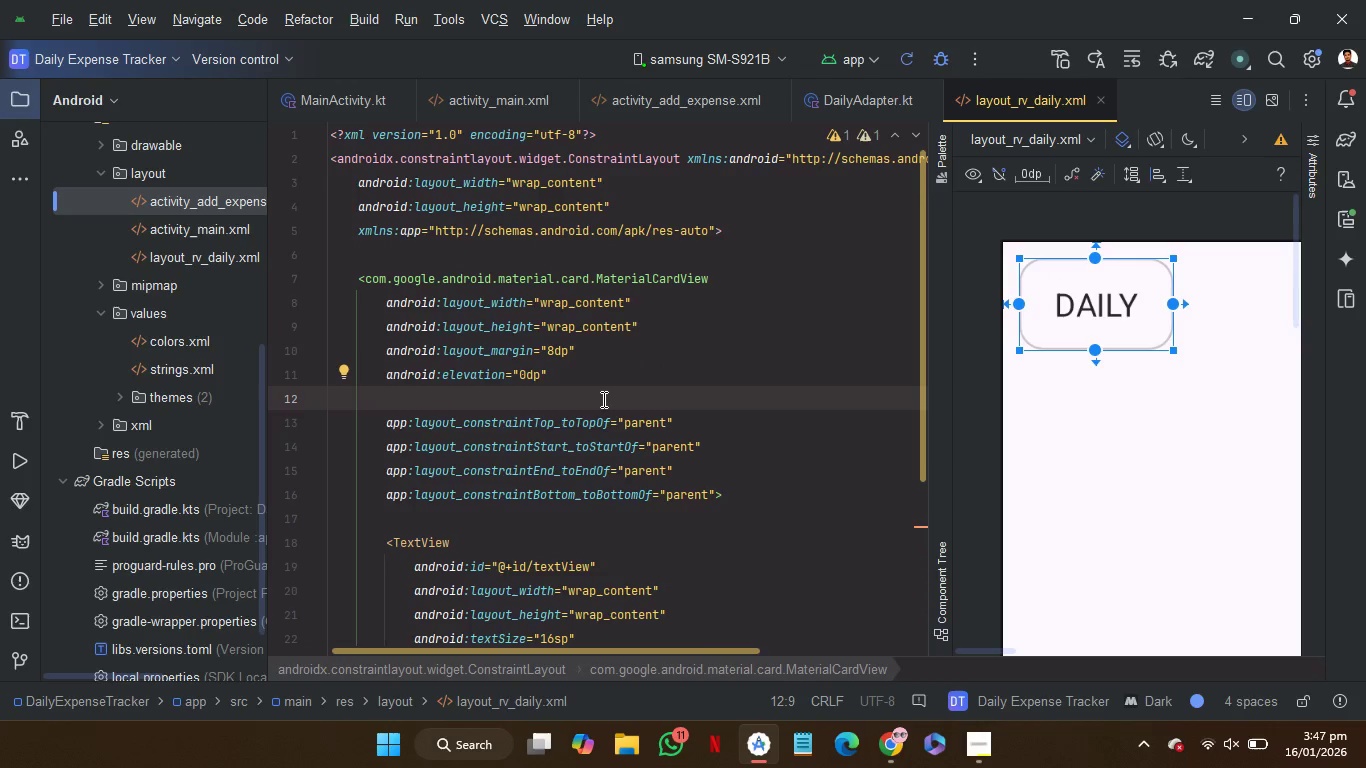 
key(S)
 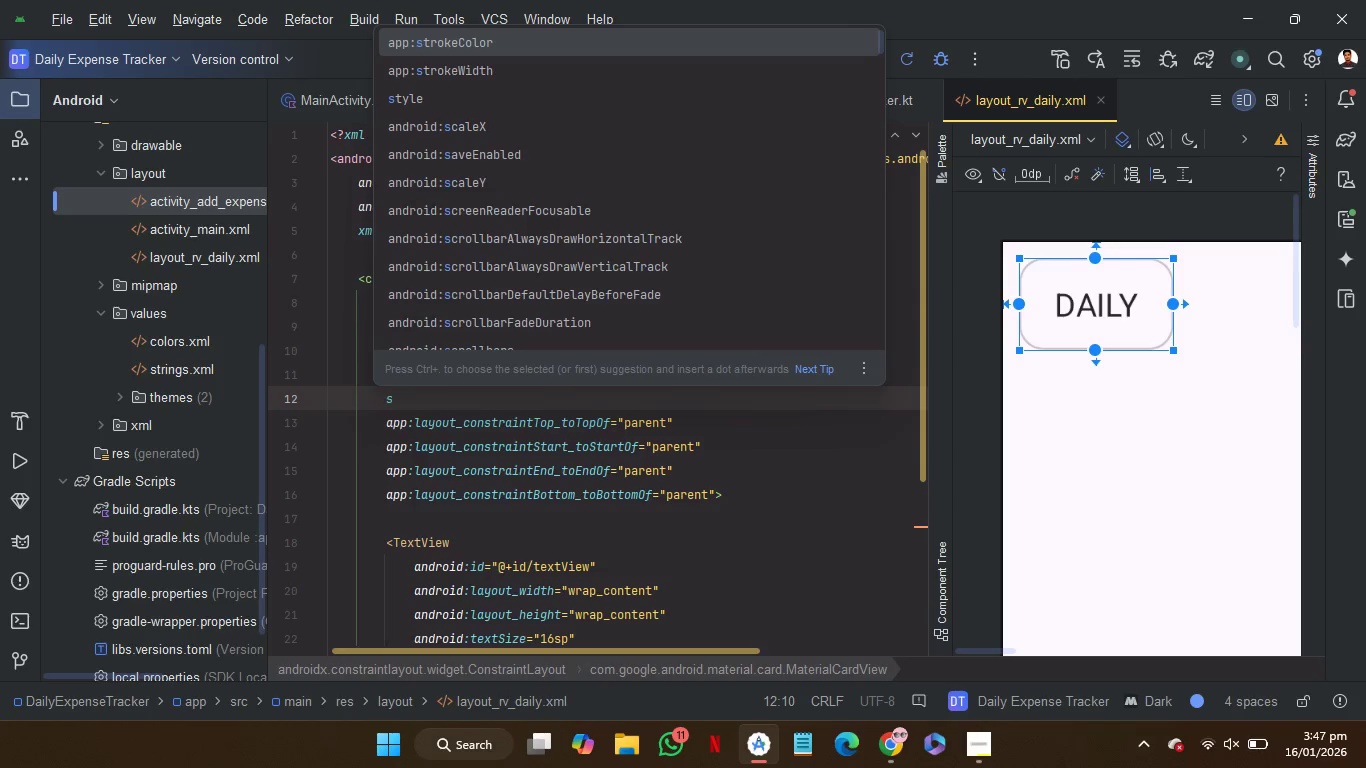 
key(Enter)
 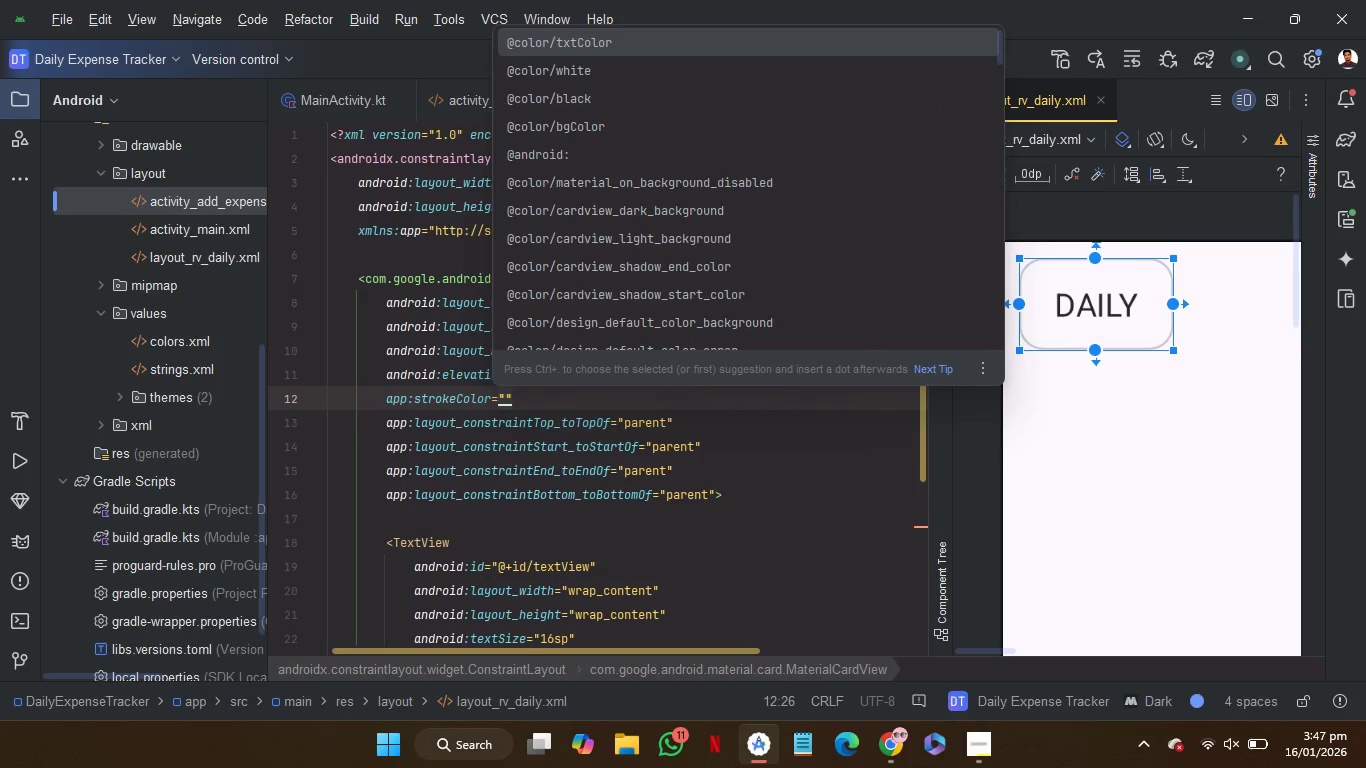 
key(Enter)
 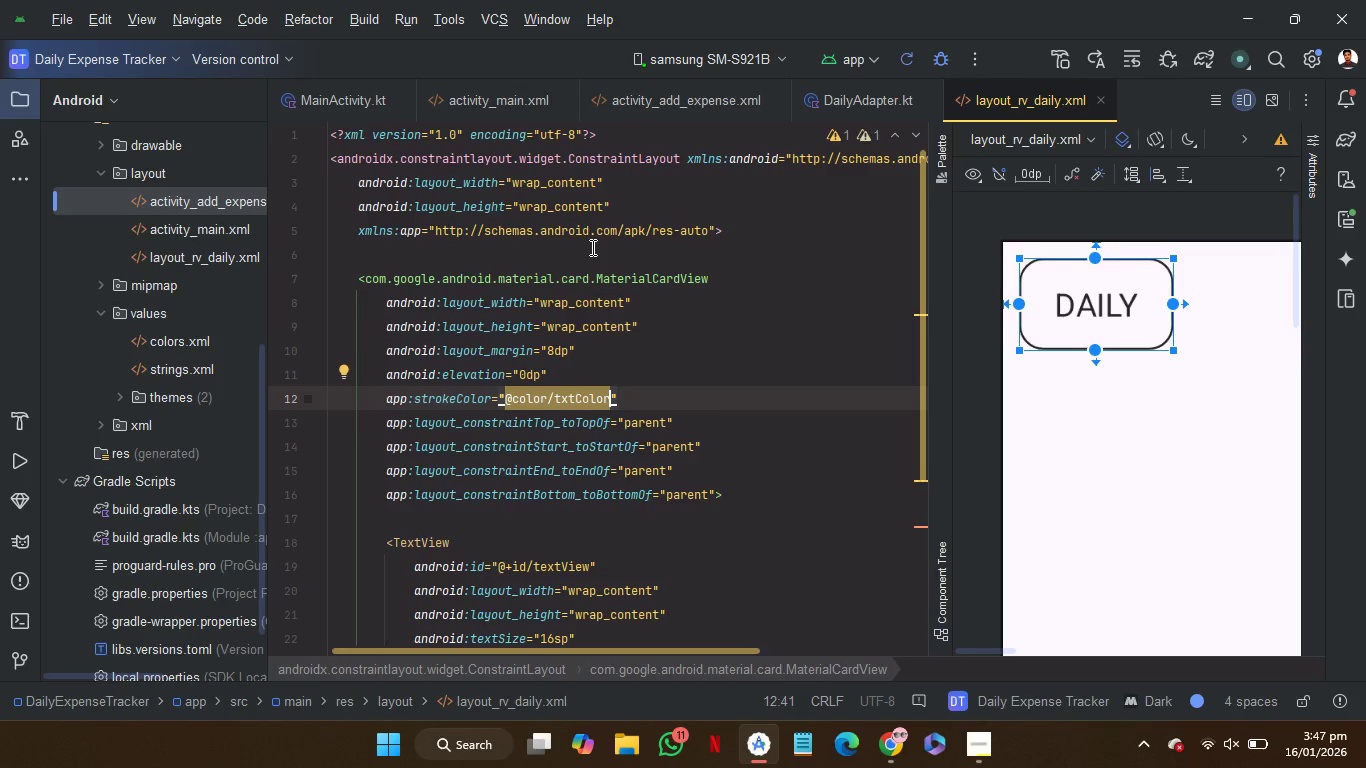 
left_click([593, 259])
 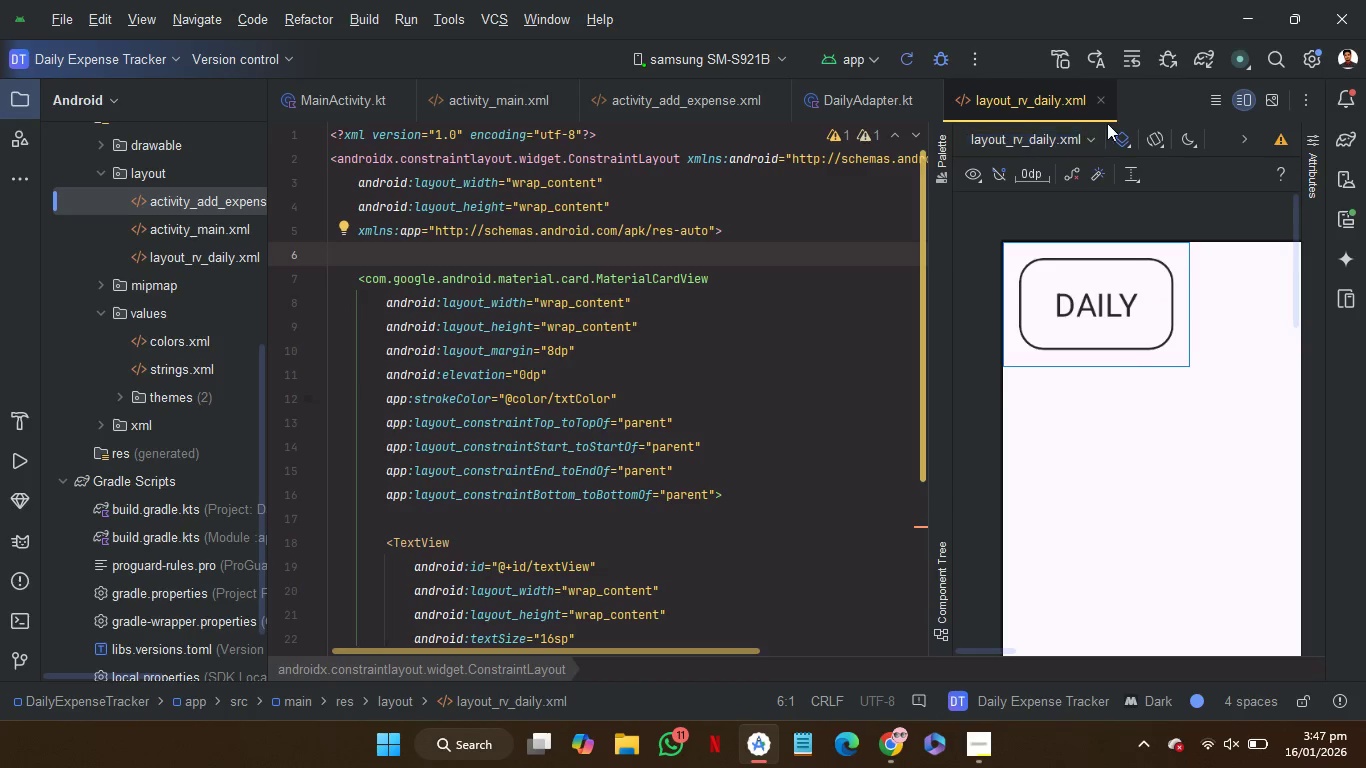 
left_click([1099, 100])
 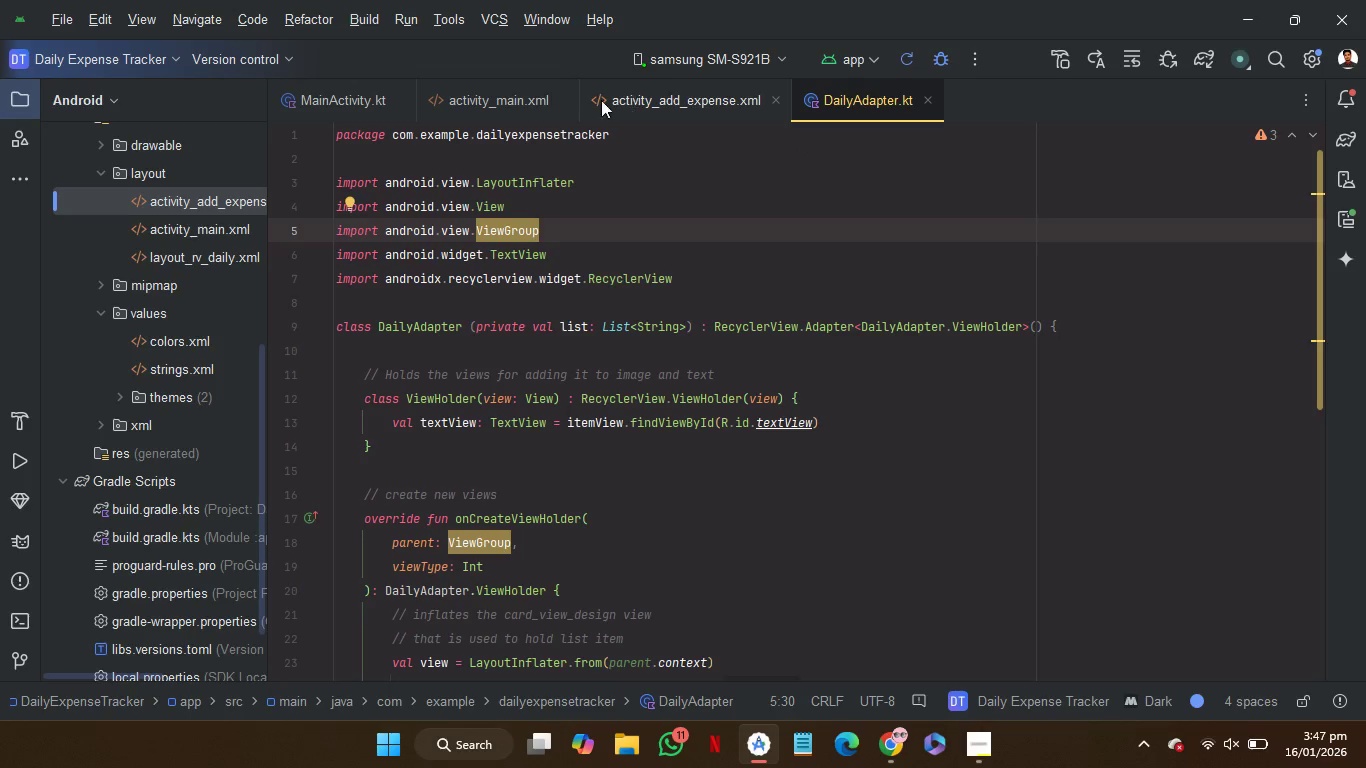 
left_click([517, 92])
 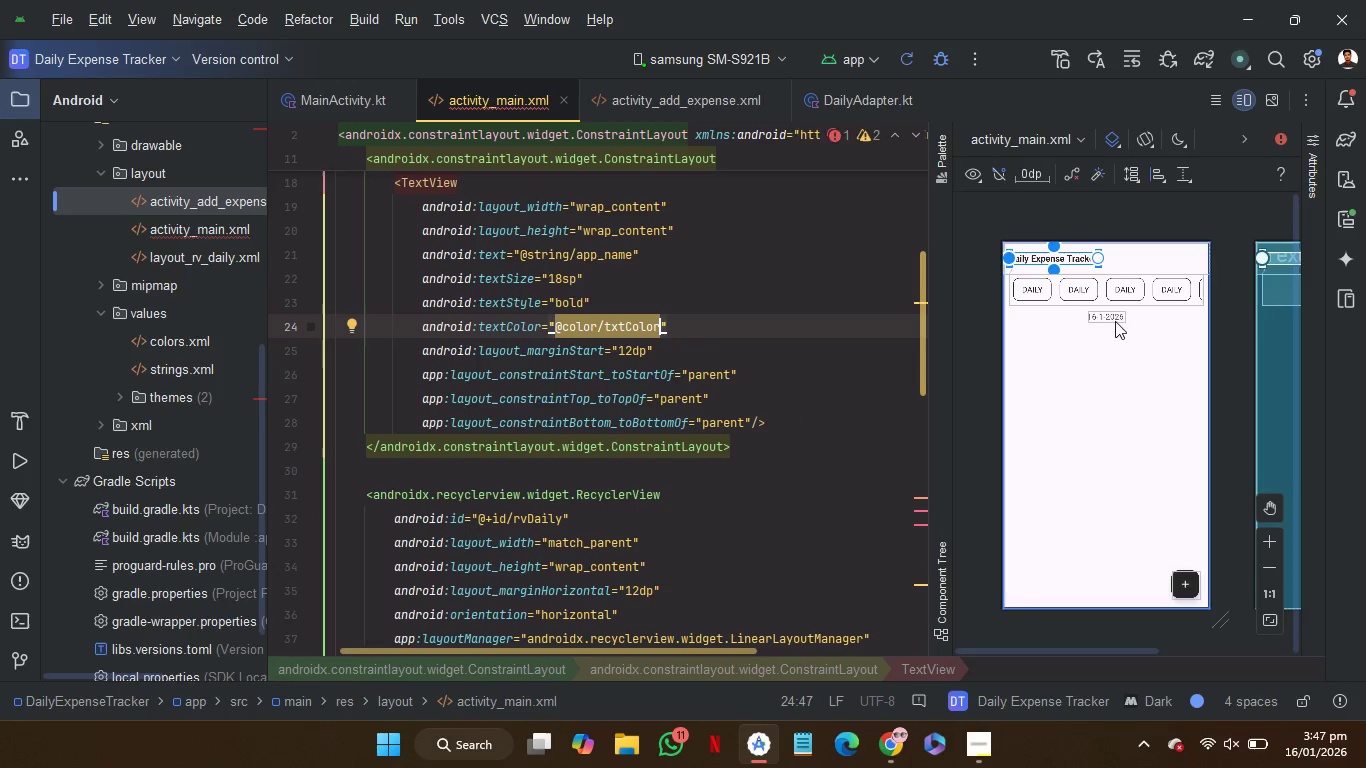 
left_click([1113, 320])
 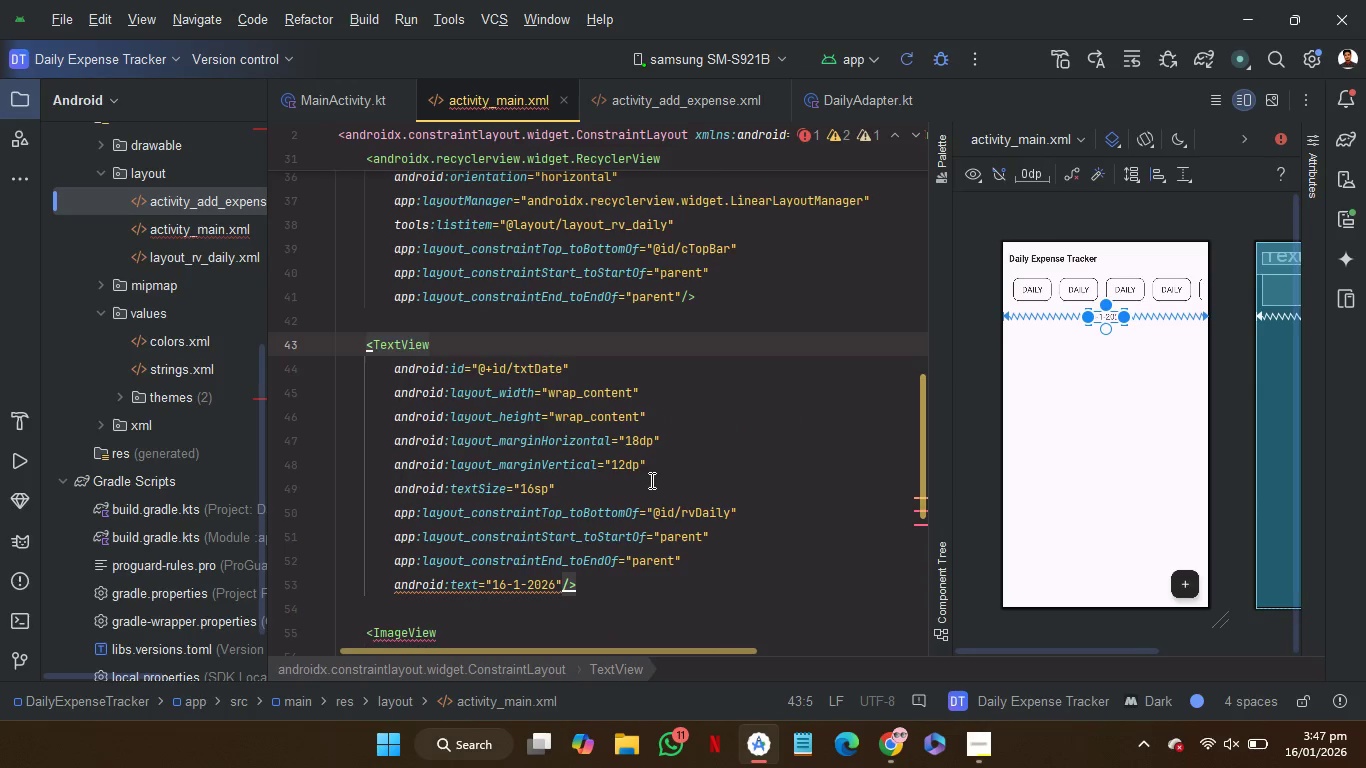 
left_click([650, 480])
 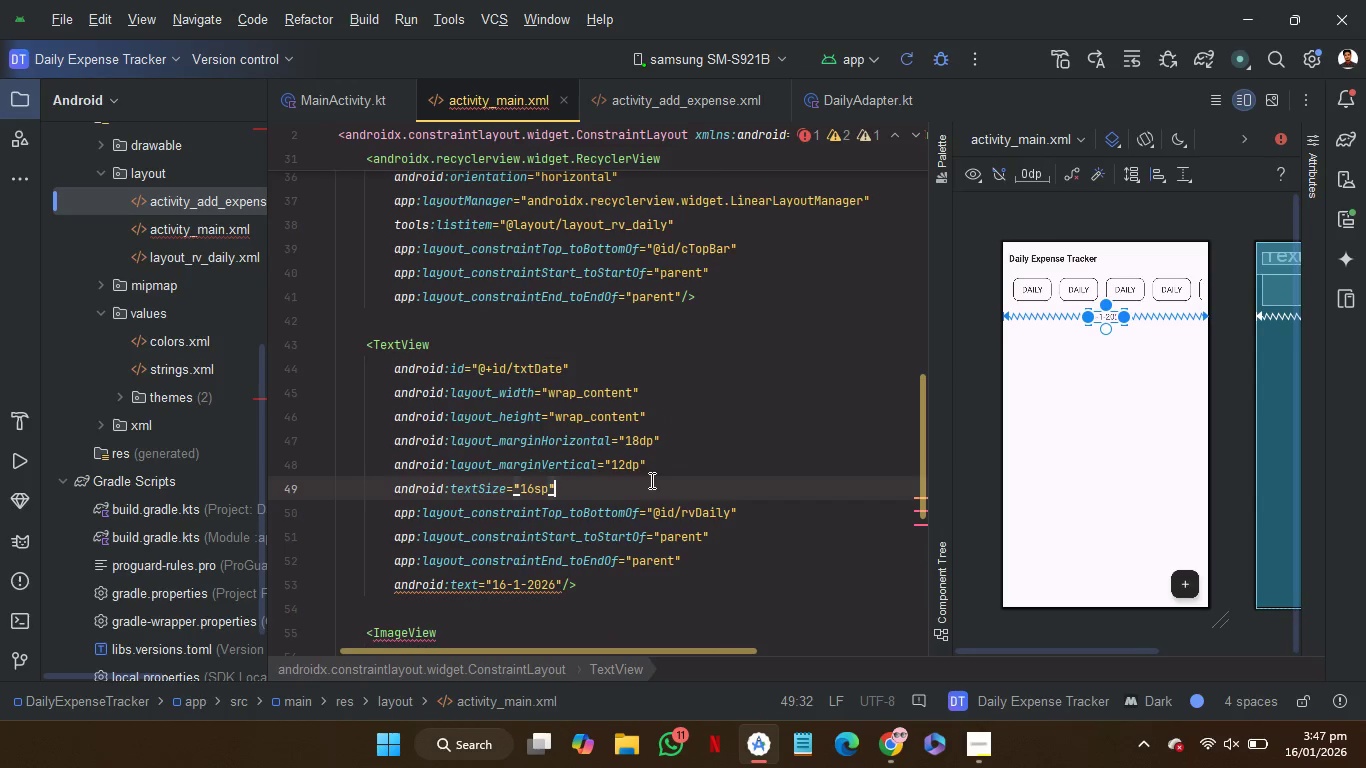 
key(Enter)
 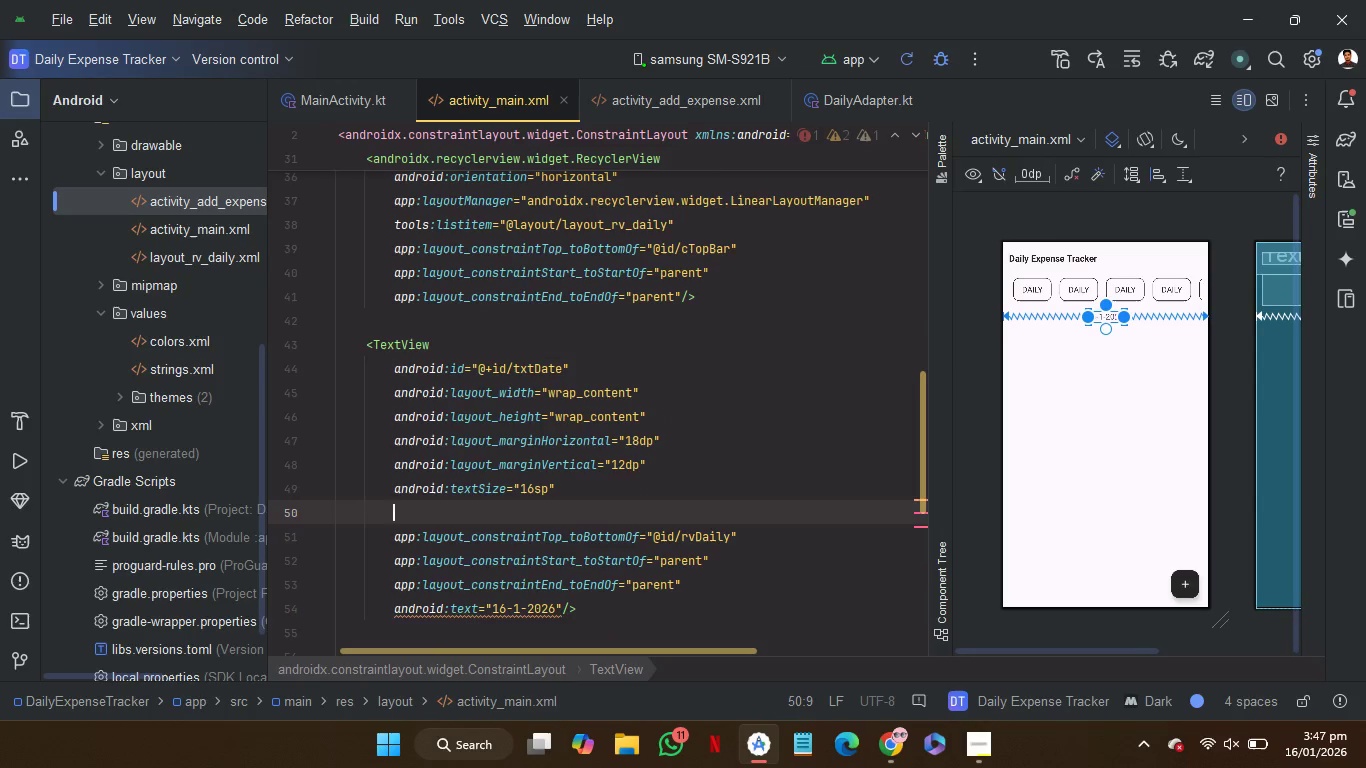 
type(te)
 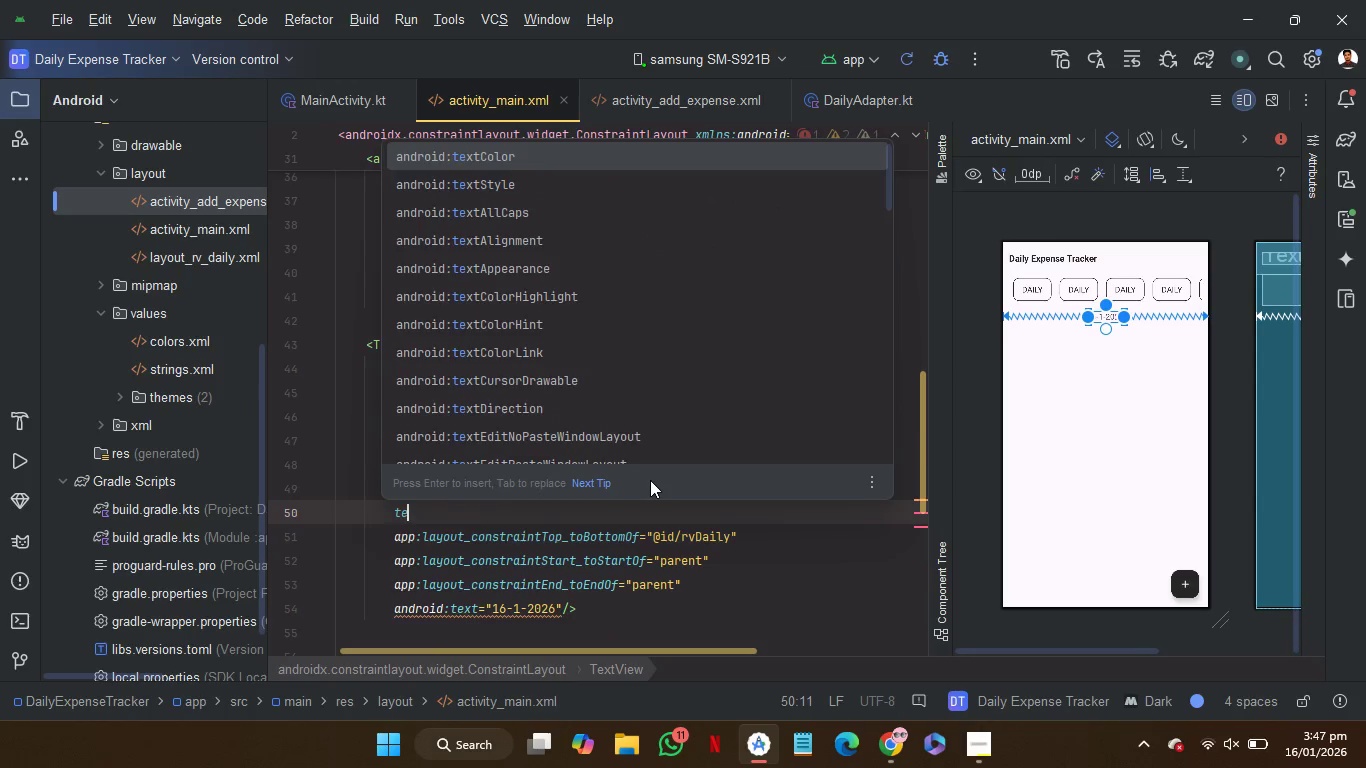 
key(Enter)
 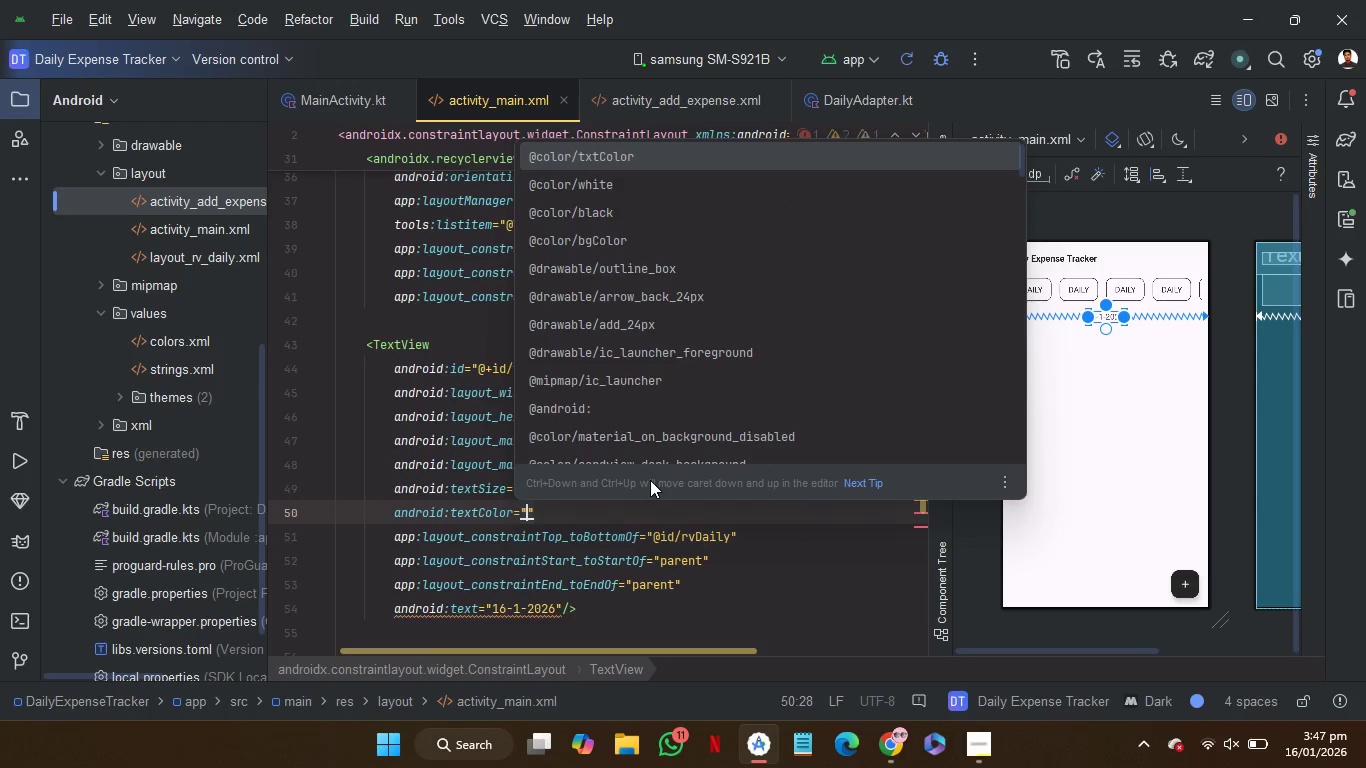 
key(Enter)
 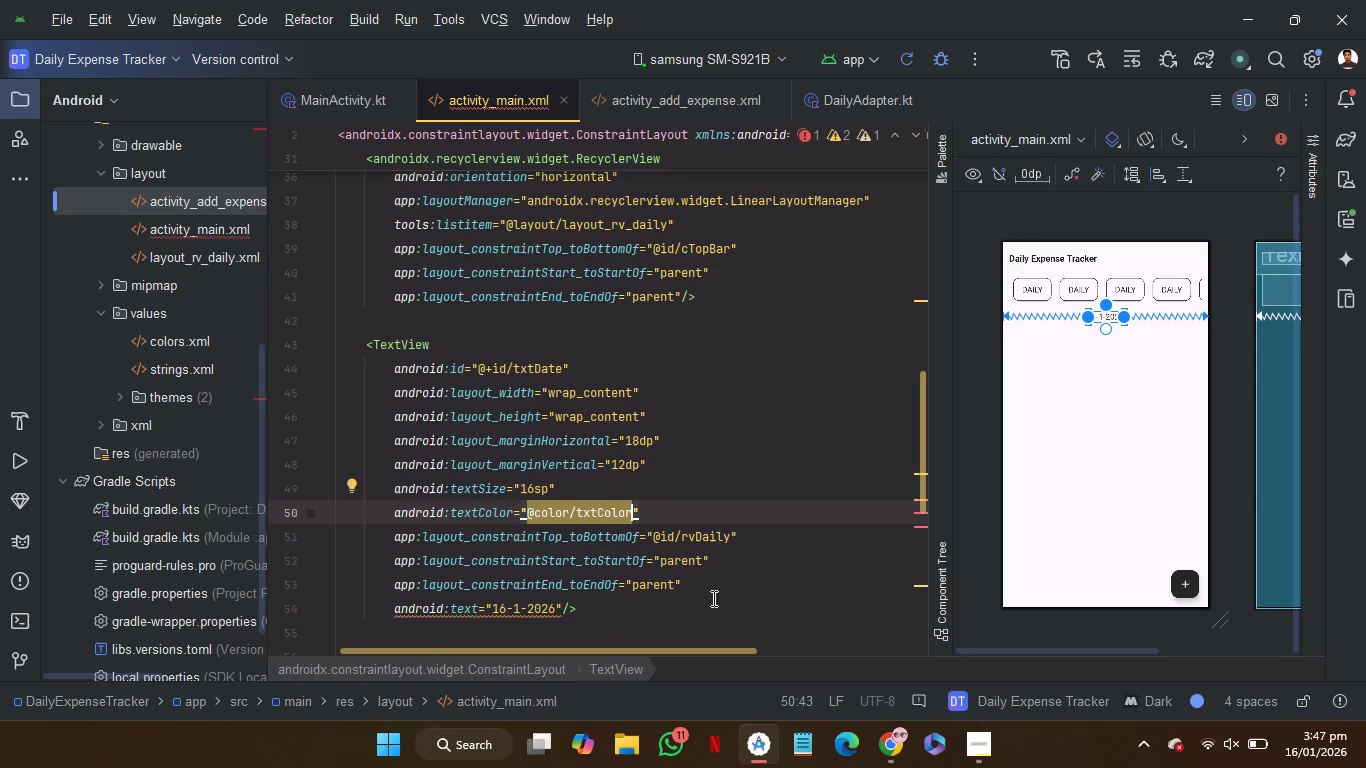 
left_click([696, 606])
 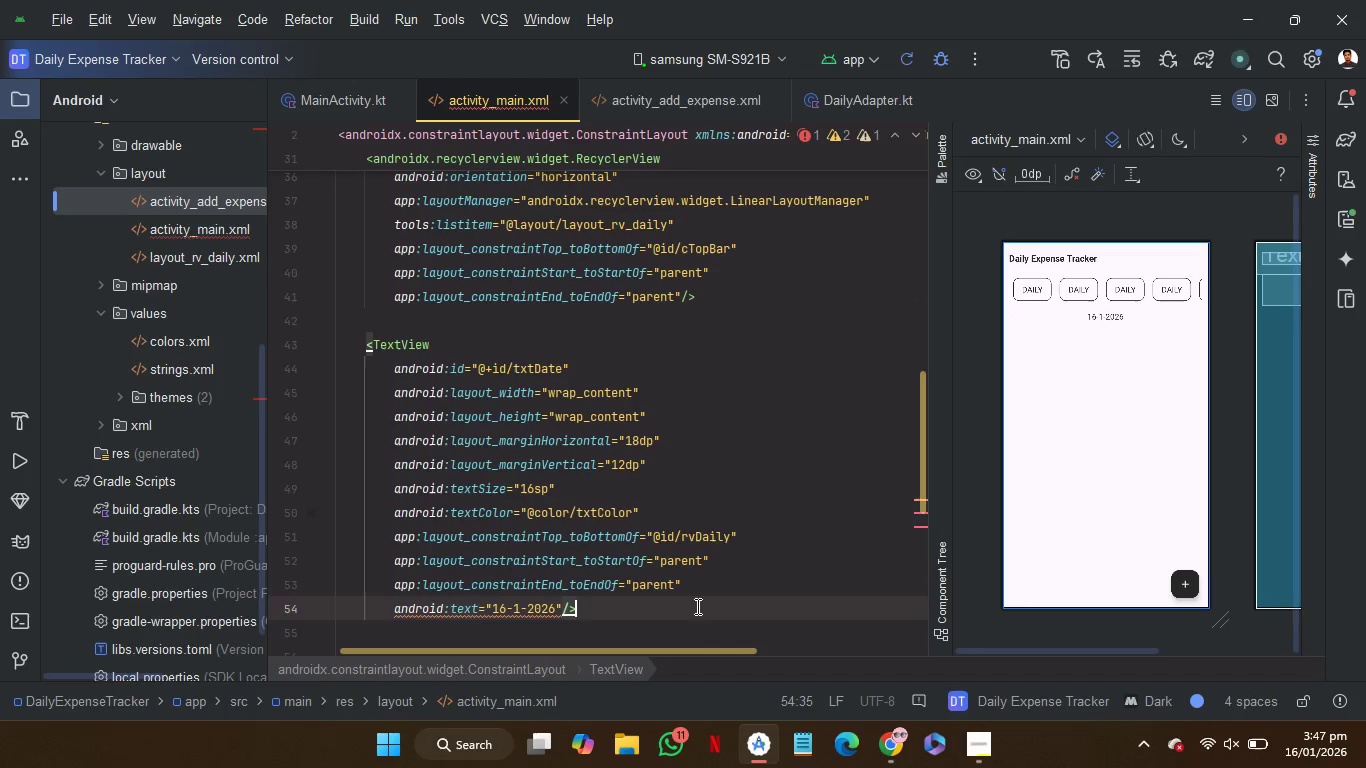 
scroll: coordinate [696, 606], scroll_direction: down, amount: 1.0
 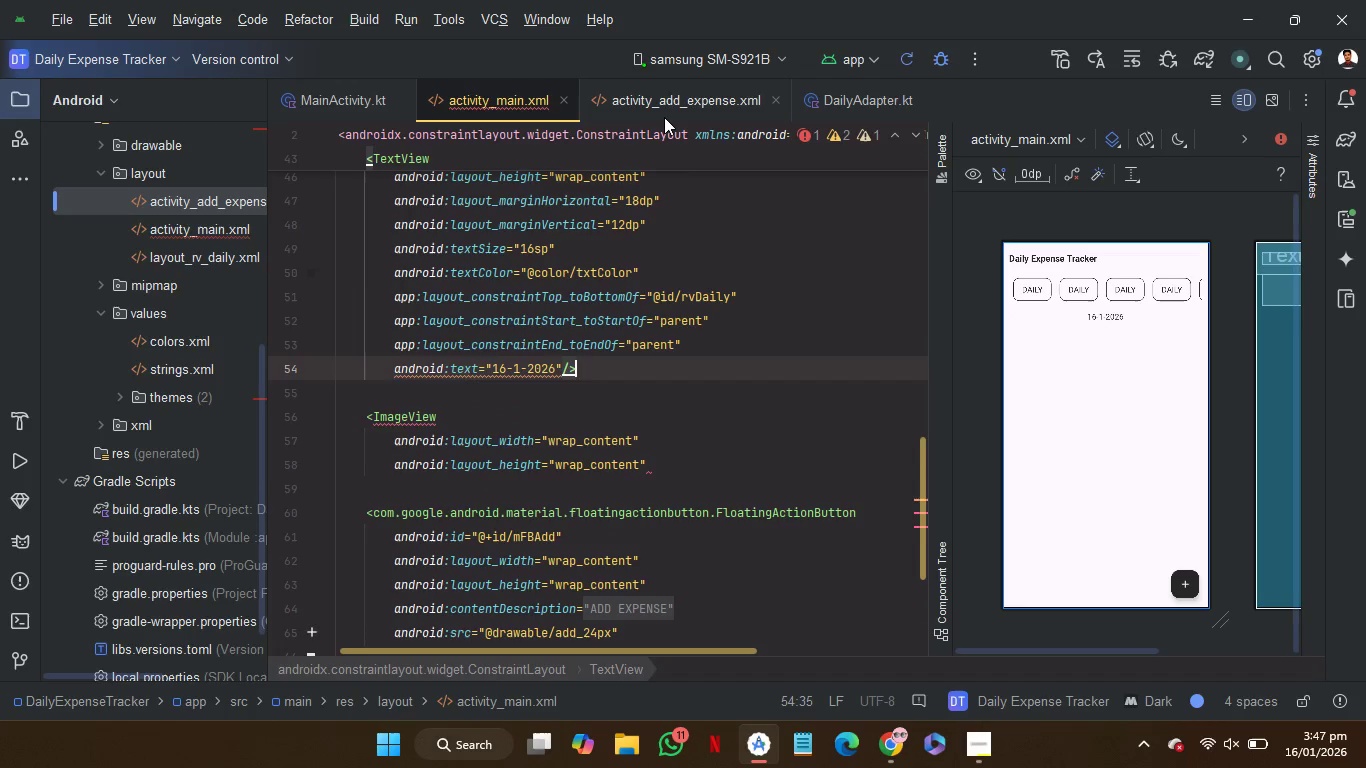 
left_click([664, 117])
 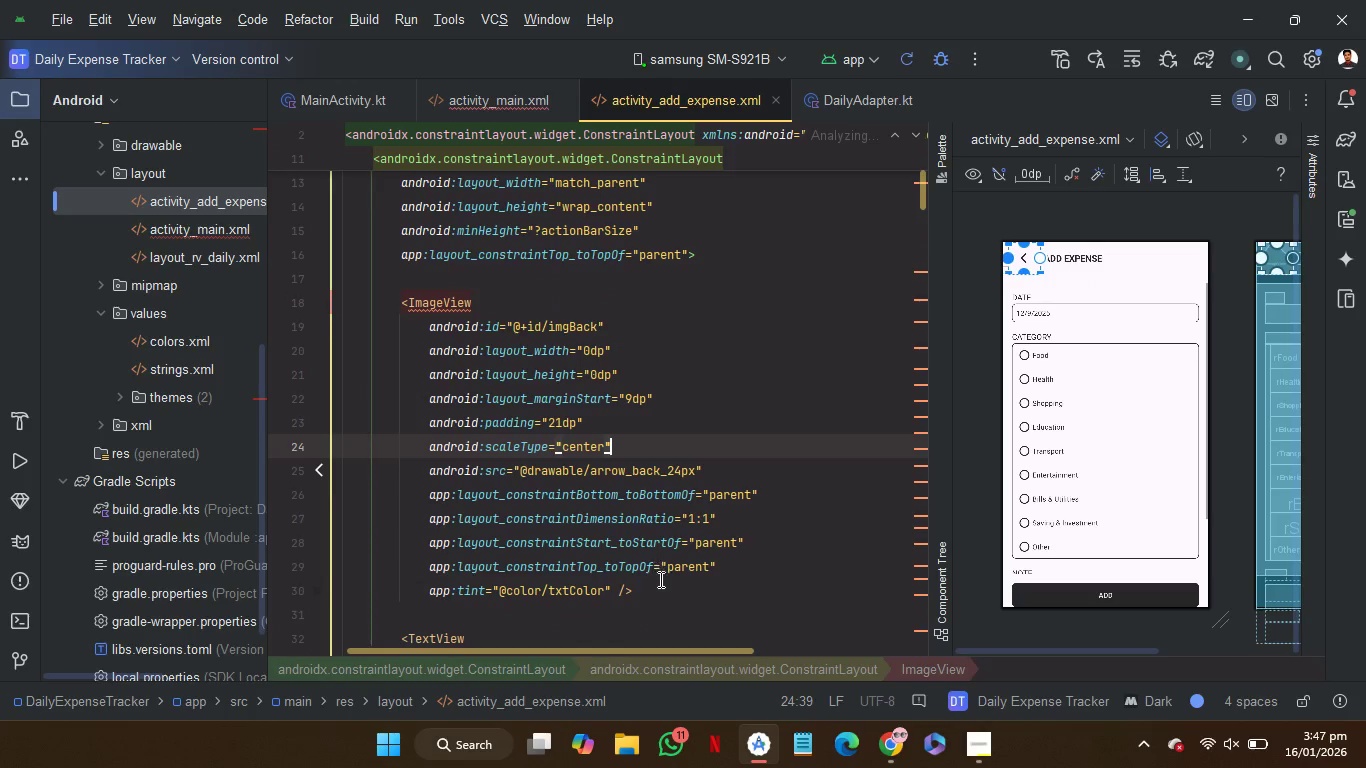 
left_click_drag(start_coordinate=[660, 585], to_coordinate=[743, 258])
 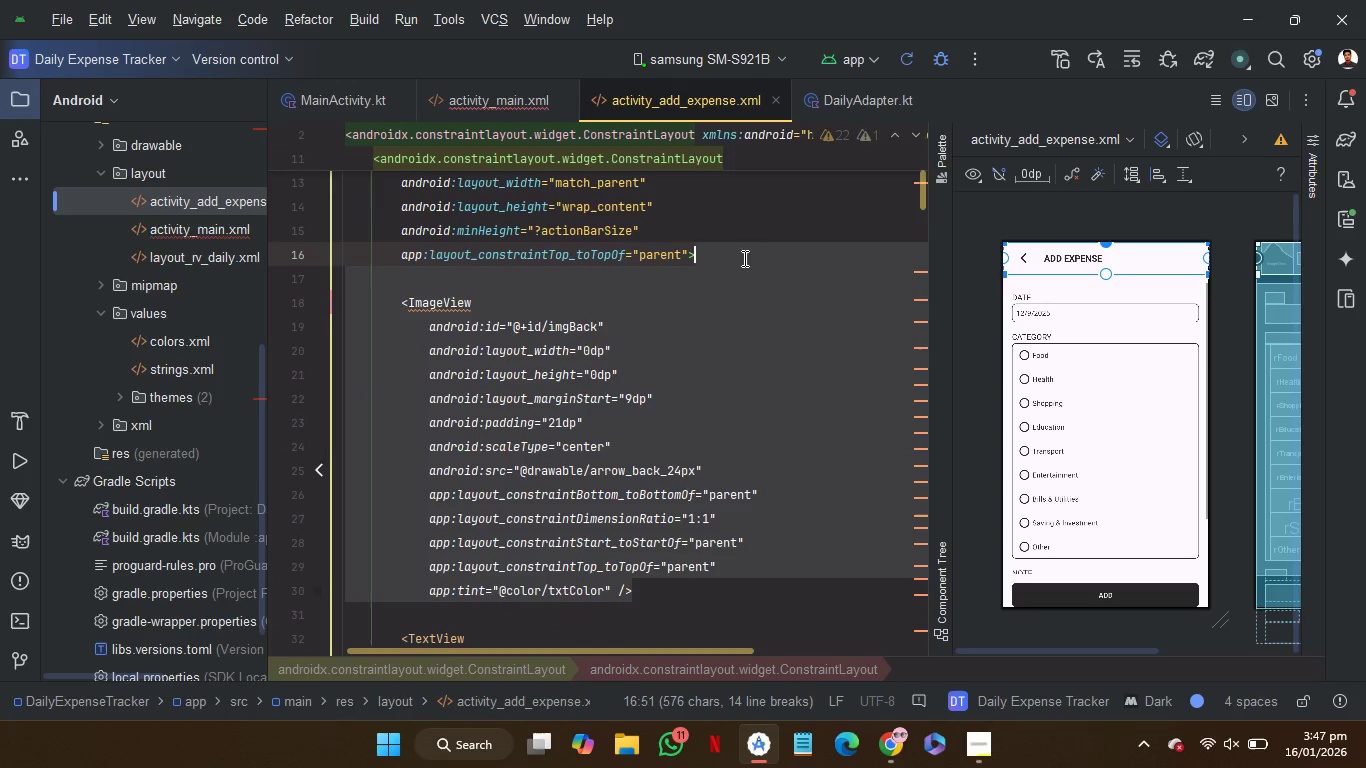 
key(Control+V)
 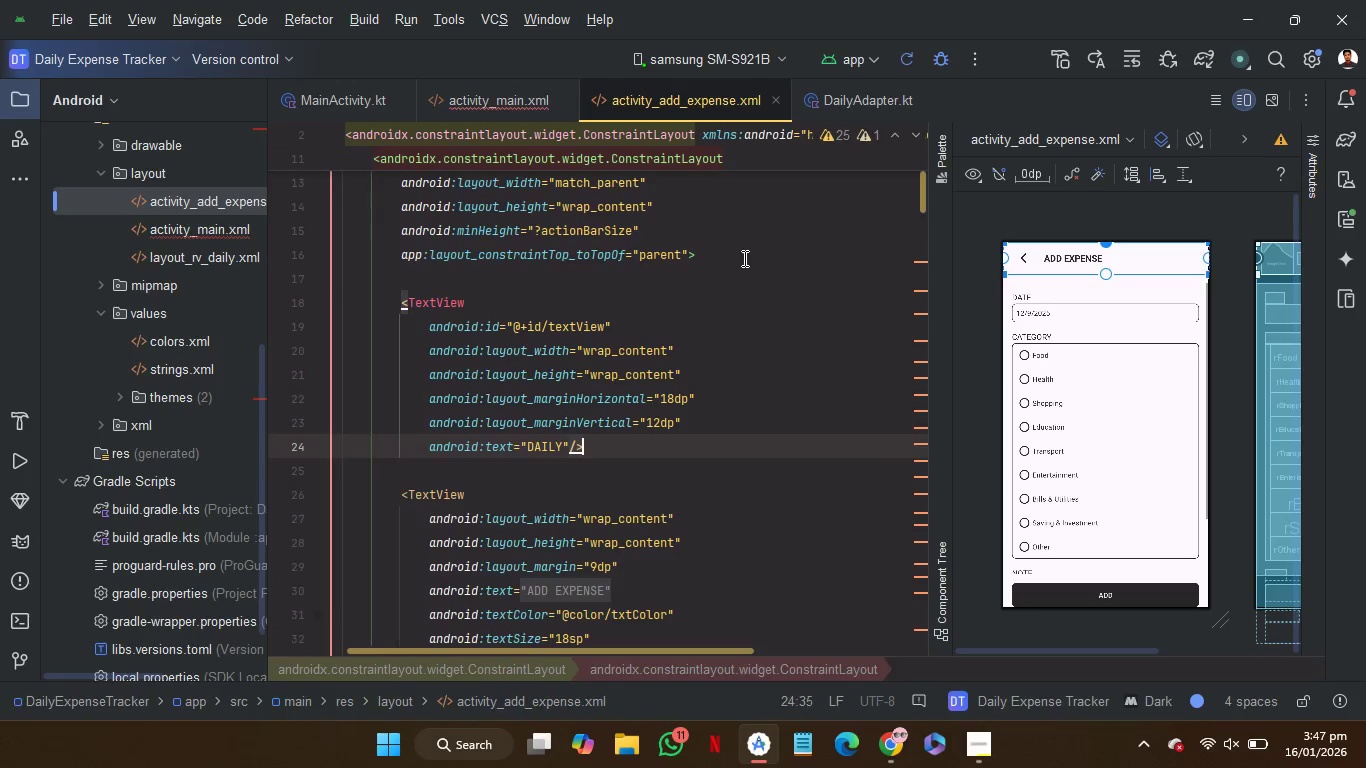 
key(Control+V)
 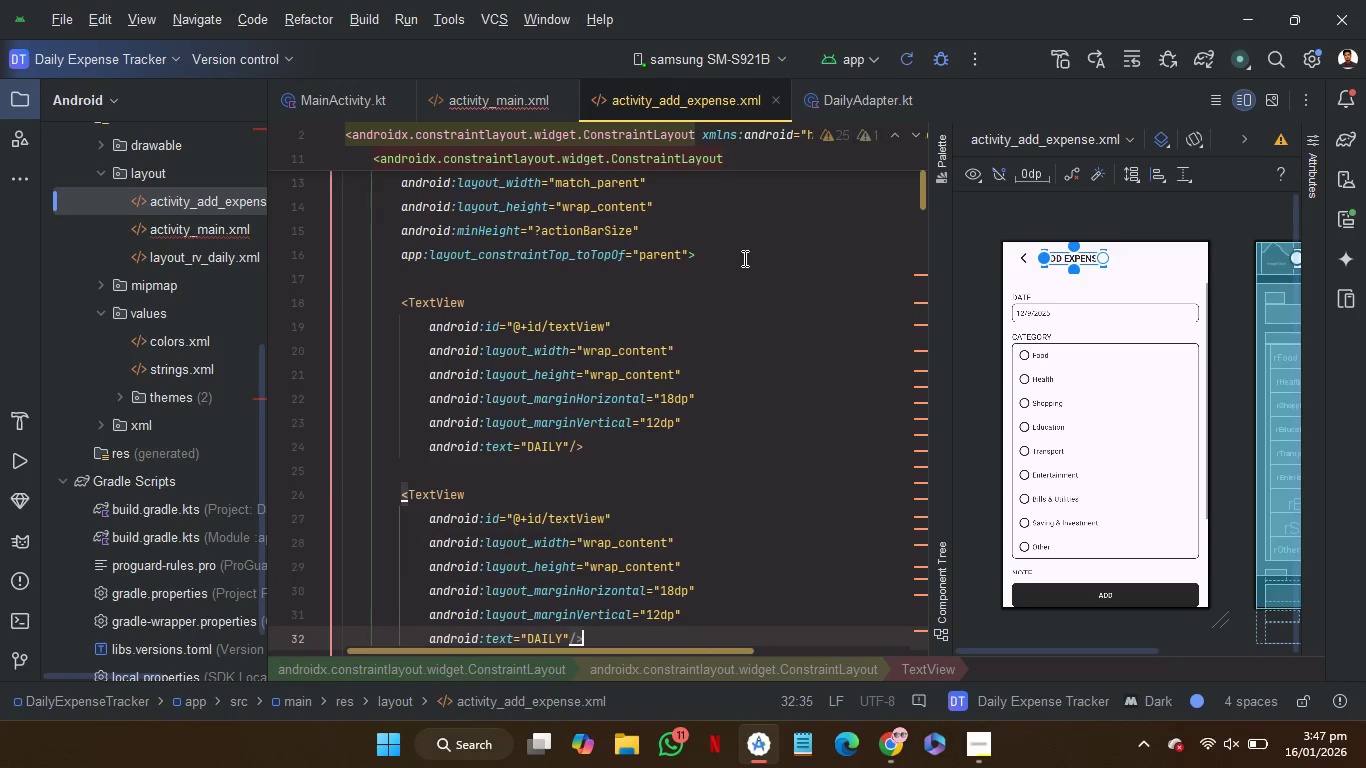 
key(Control+Z)
 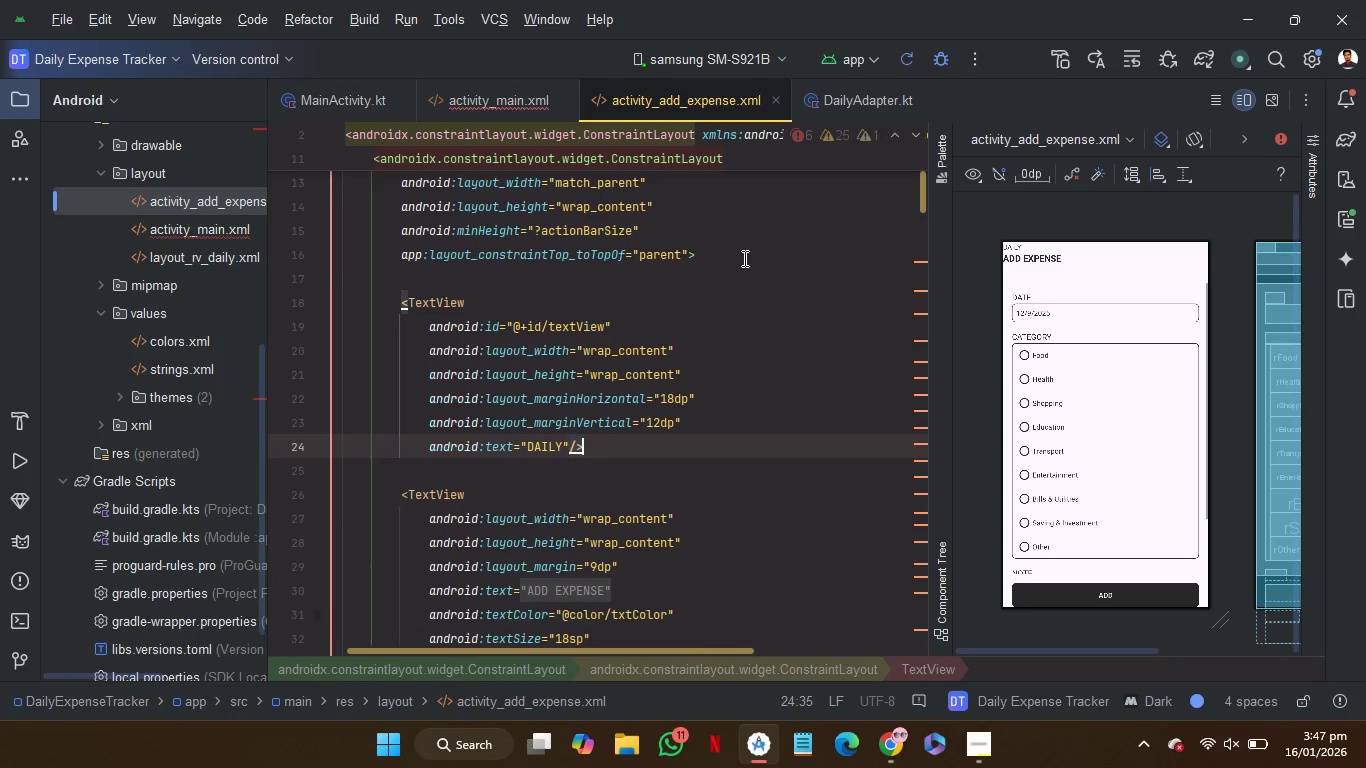 
key(Control+Z)
 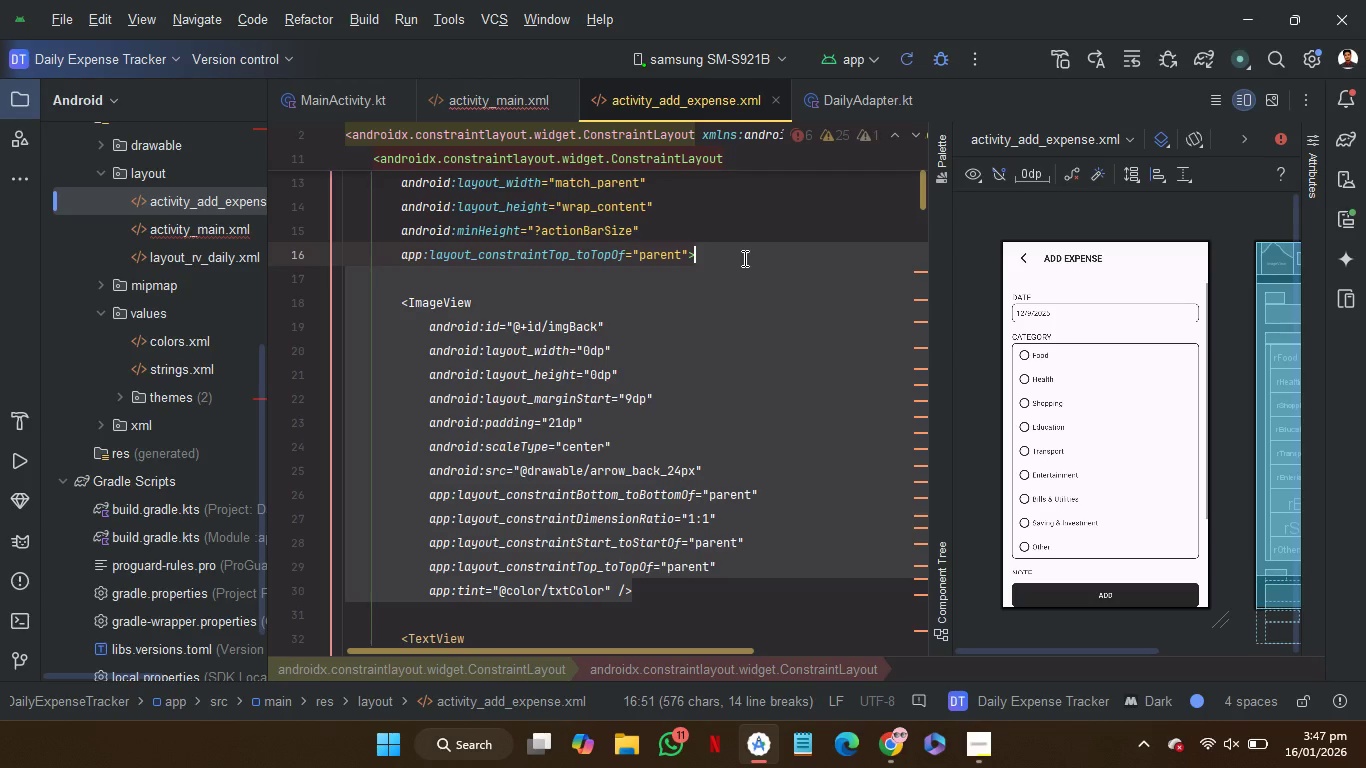 
key(Control+C)
 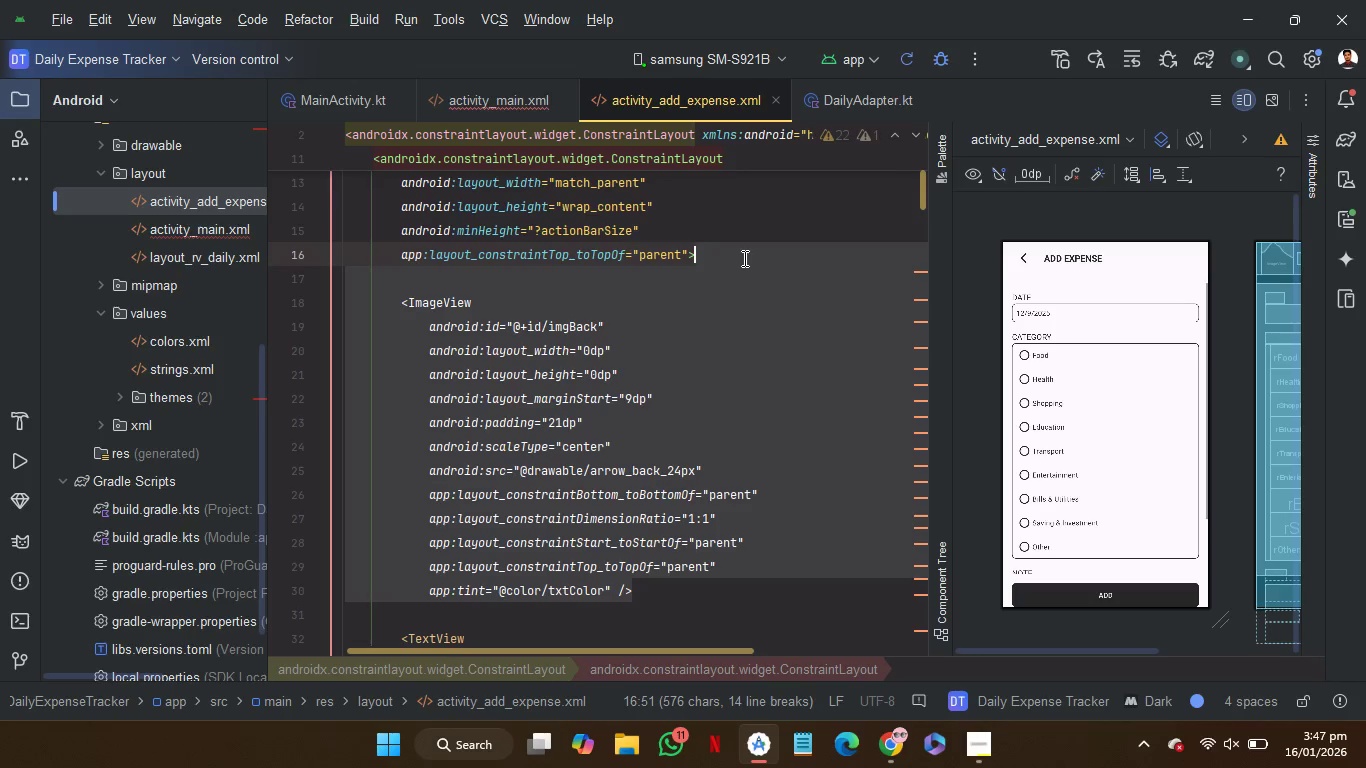 
key(Control+C)
 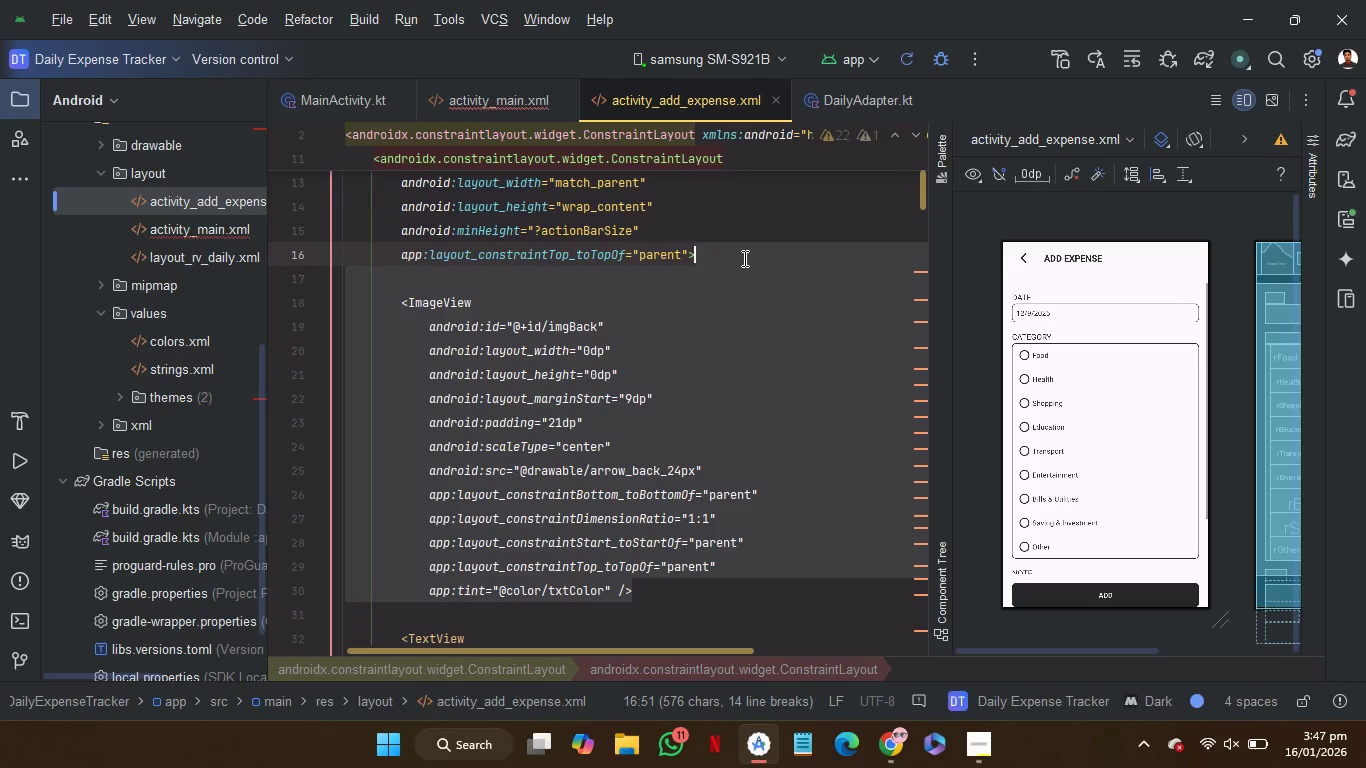 
key(Control+C)
 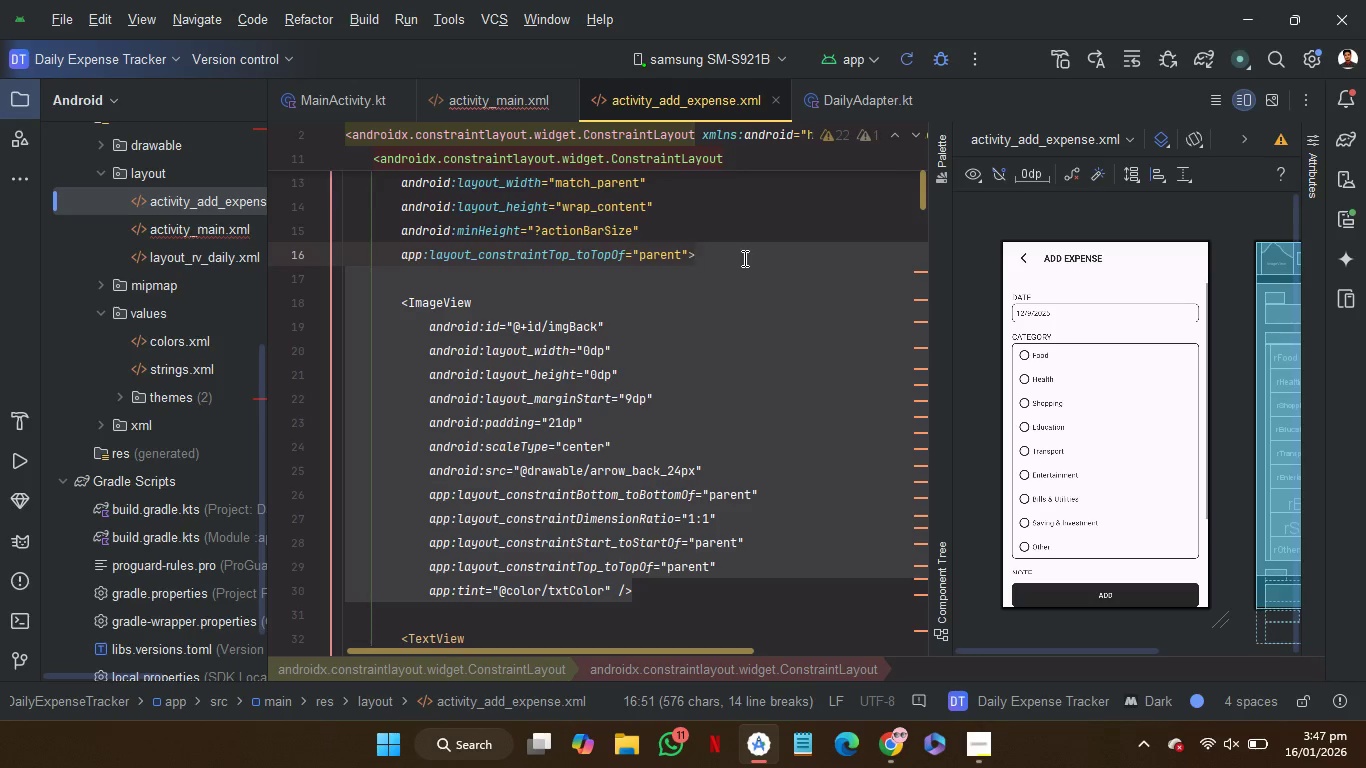 
key(Control+C)
 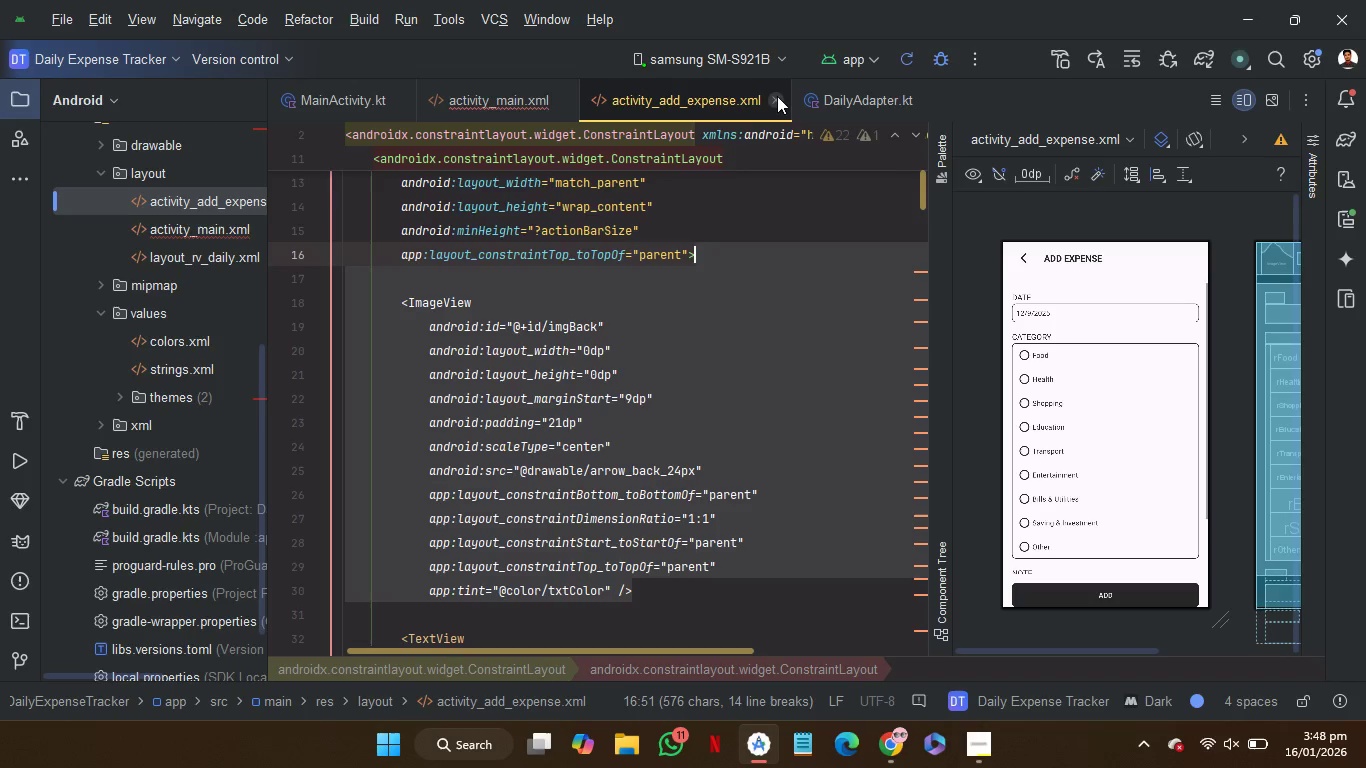 
left_click([773, 100])
 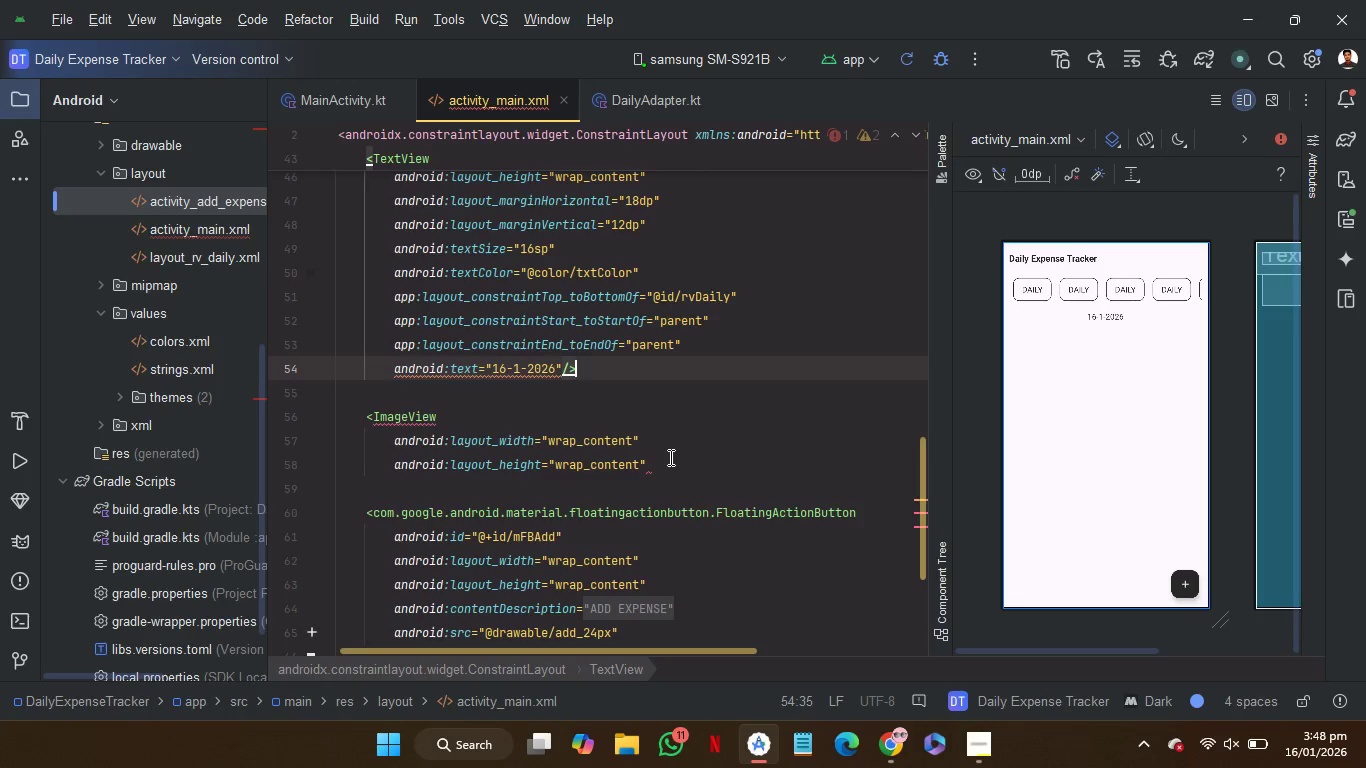 
left_click_drag(start_coordinate=[671, 462], to_coordinate=[677, 377])
 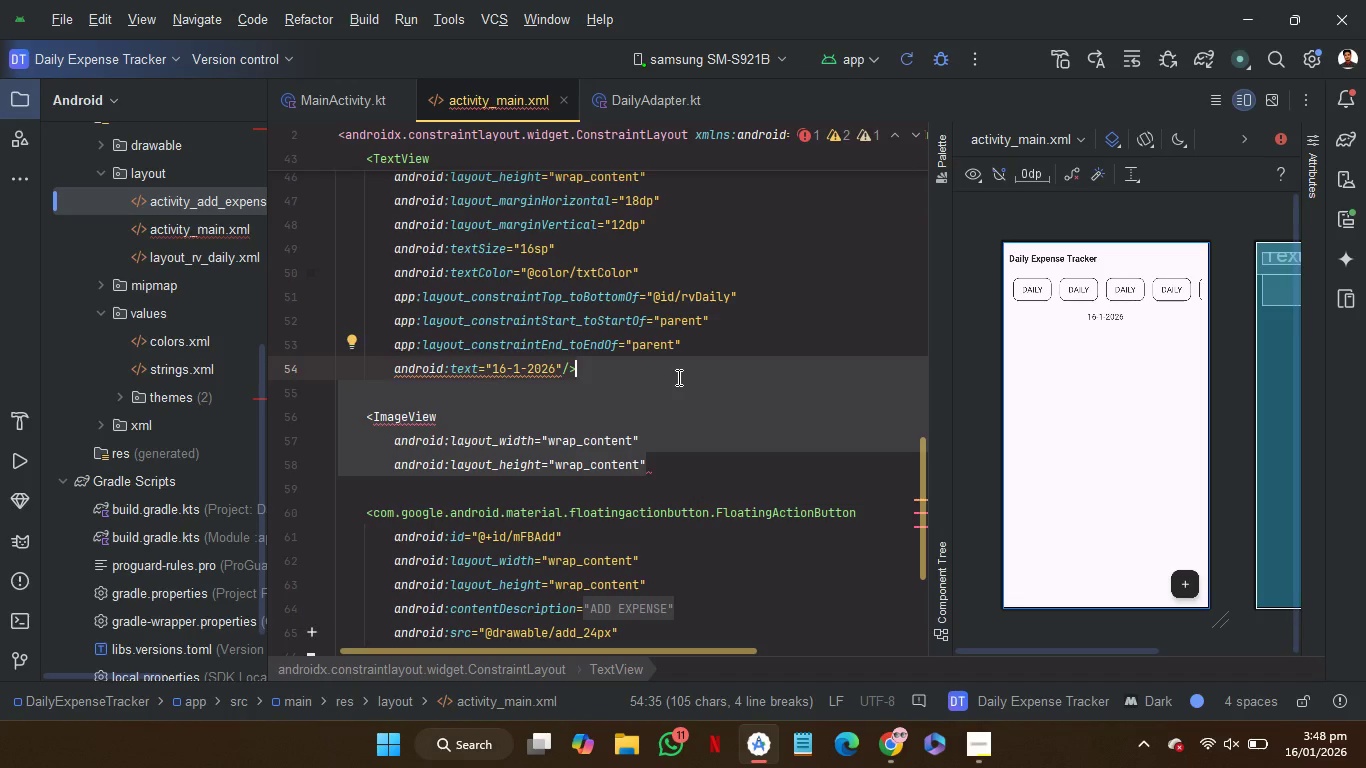 
key(Control+V)
 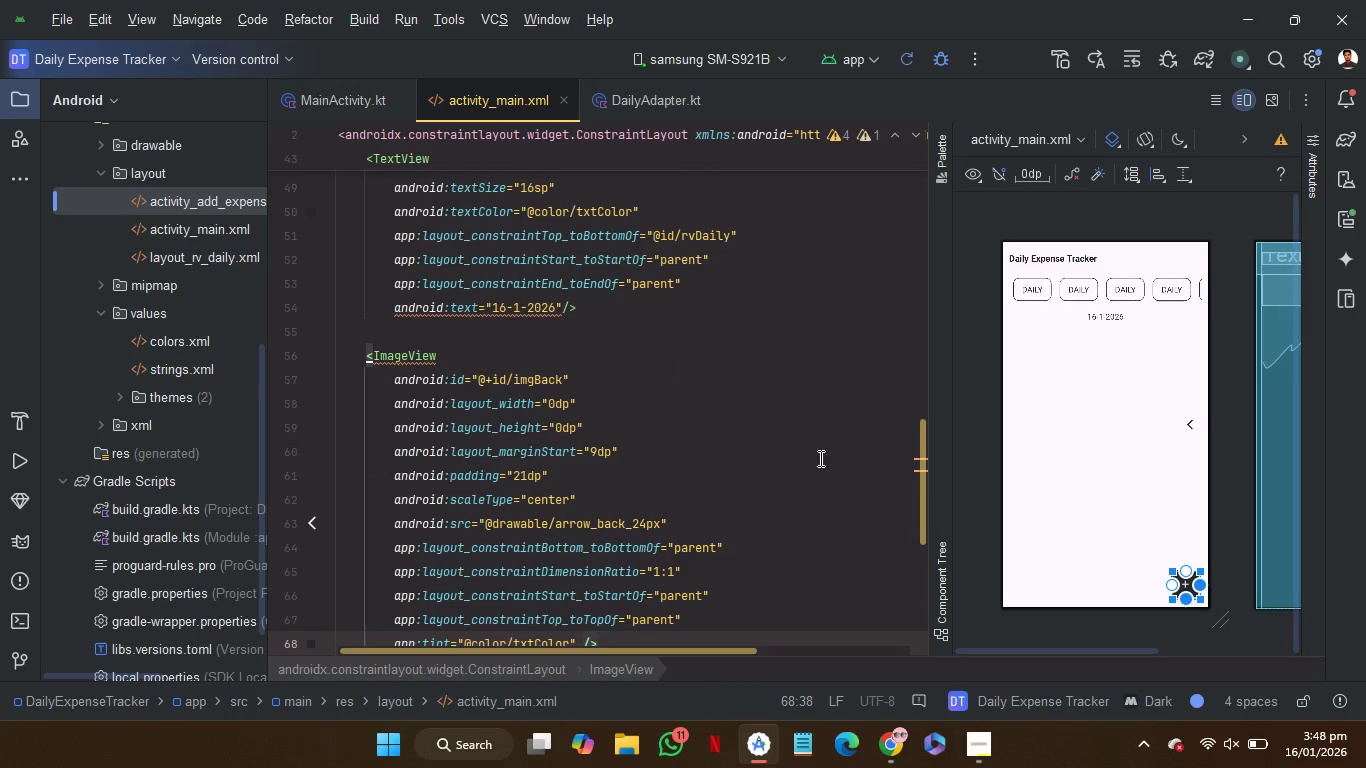 
left_click([754, 445])
 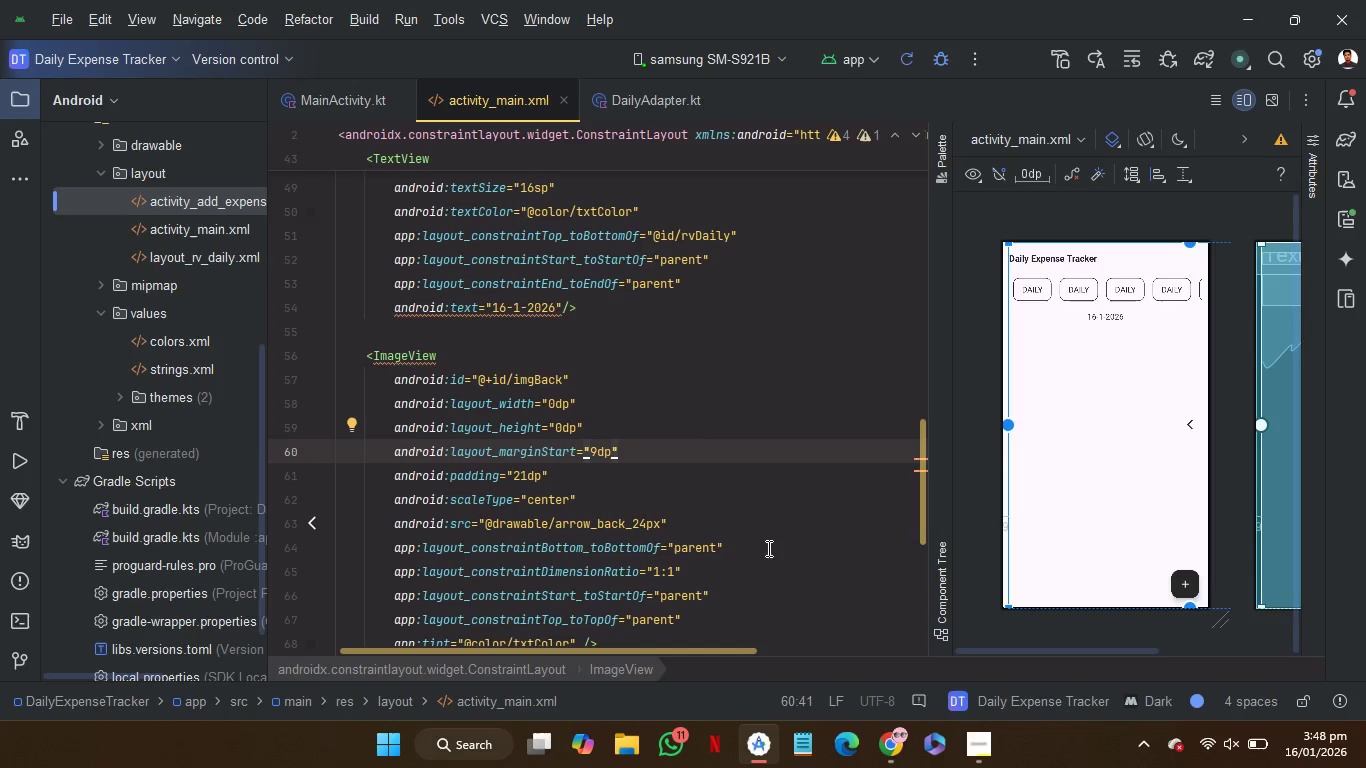 
wait(5.41)
 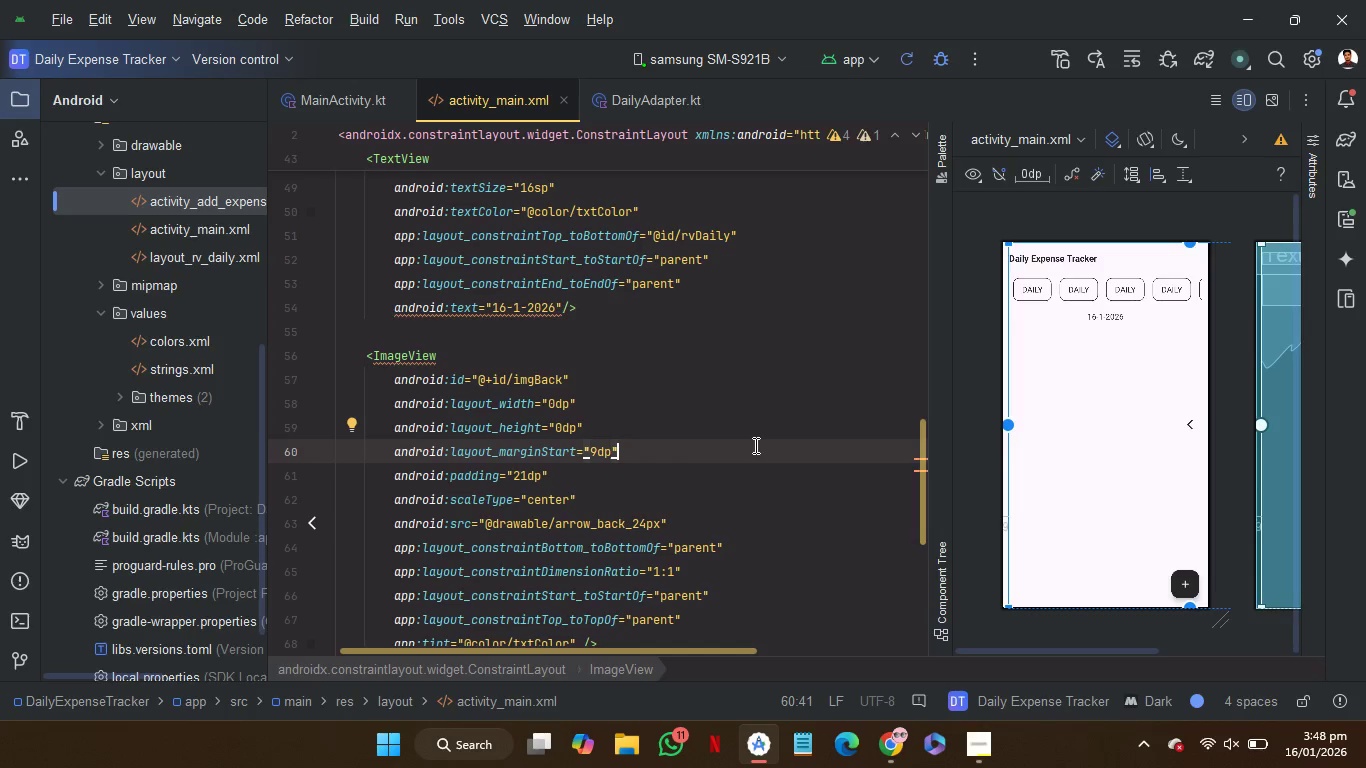 
scroll: coordinate [829, 589], scroll_direction: up, amount: 1.0
 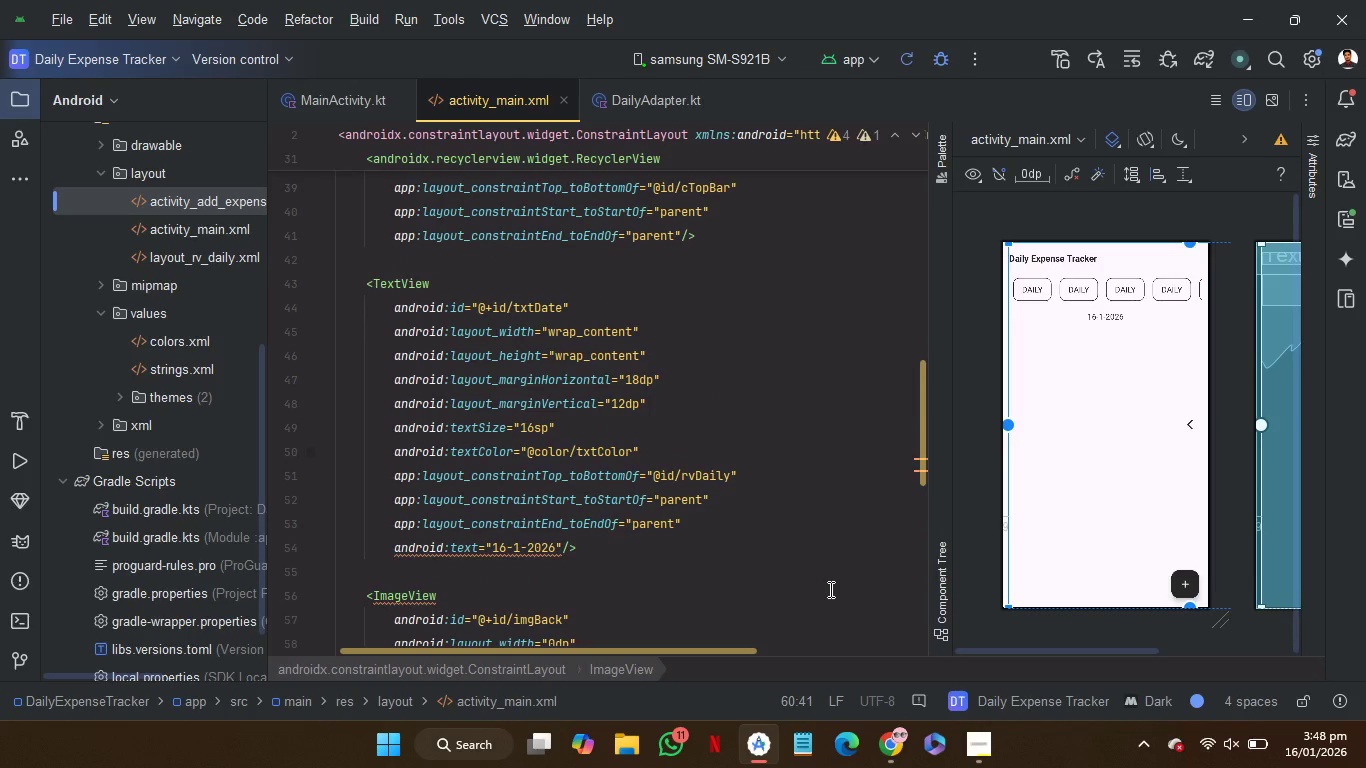 
scroll: coordinate [829, 589], scroll_direction: down, amount: 2.0
 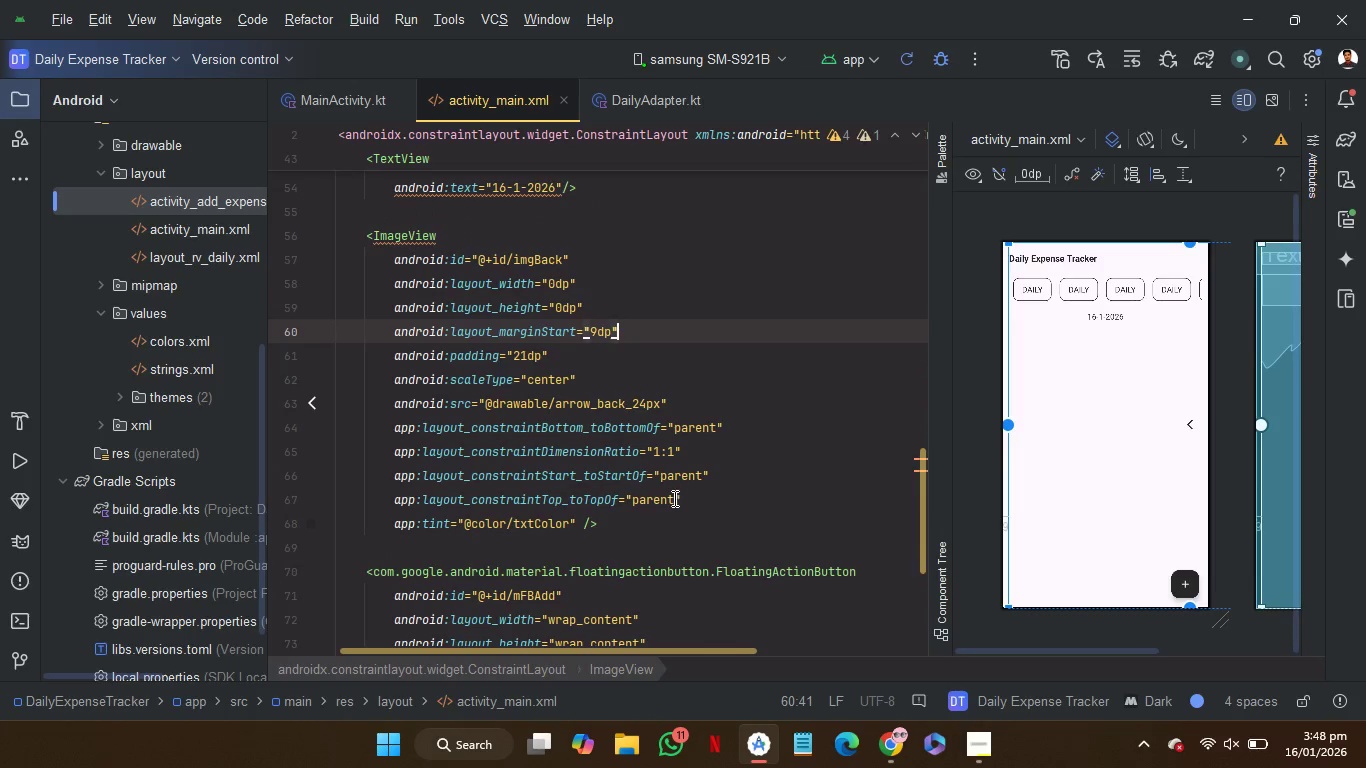 
double_click([661, 502])
 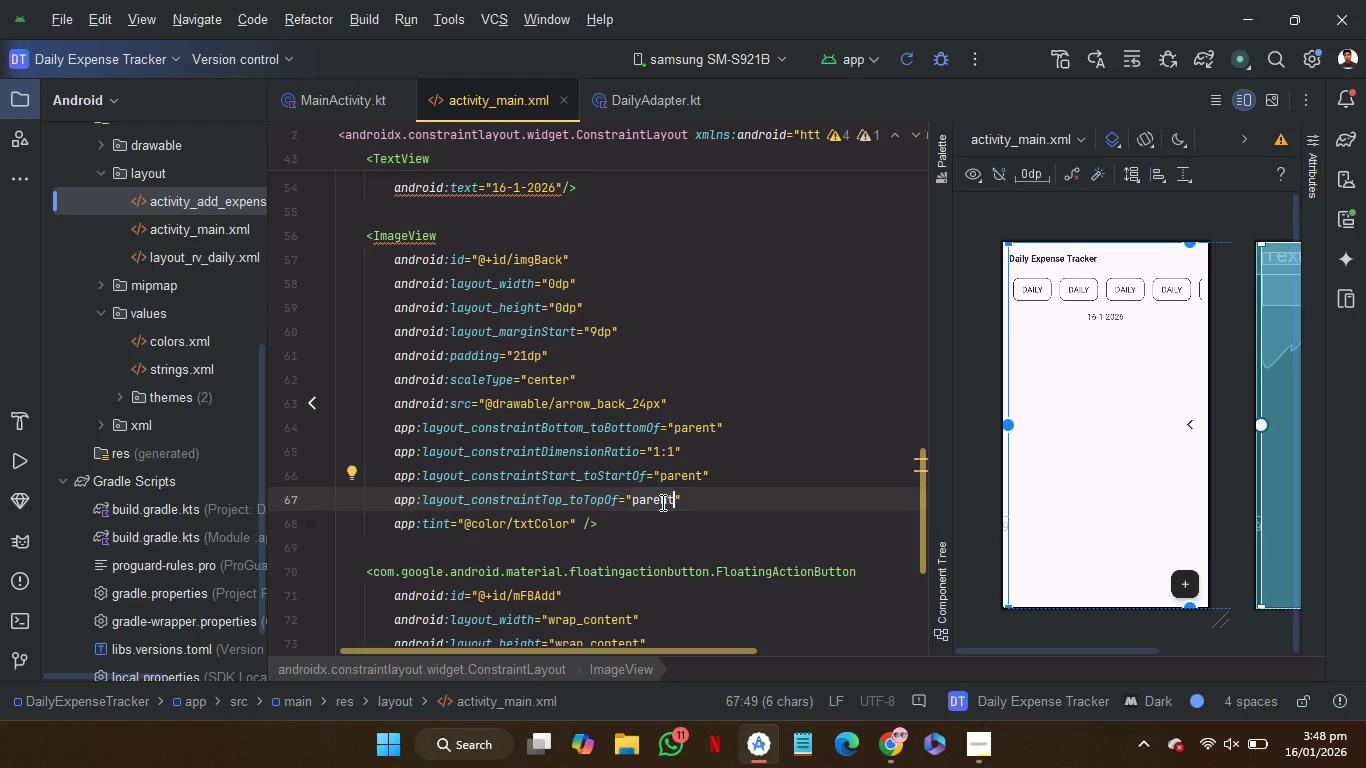 
key(T)
 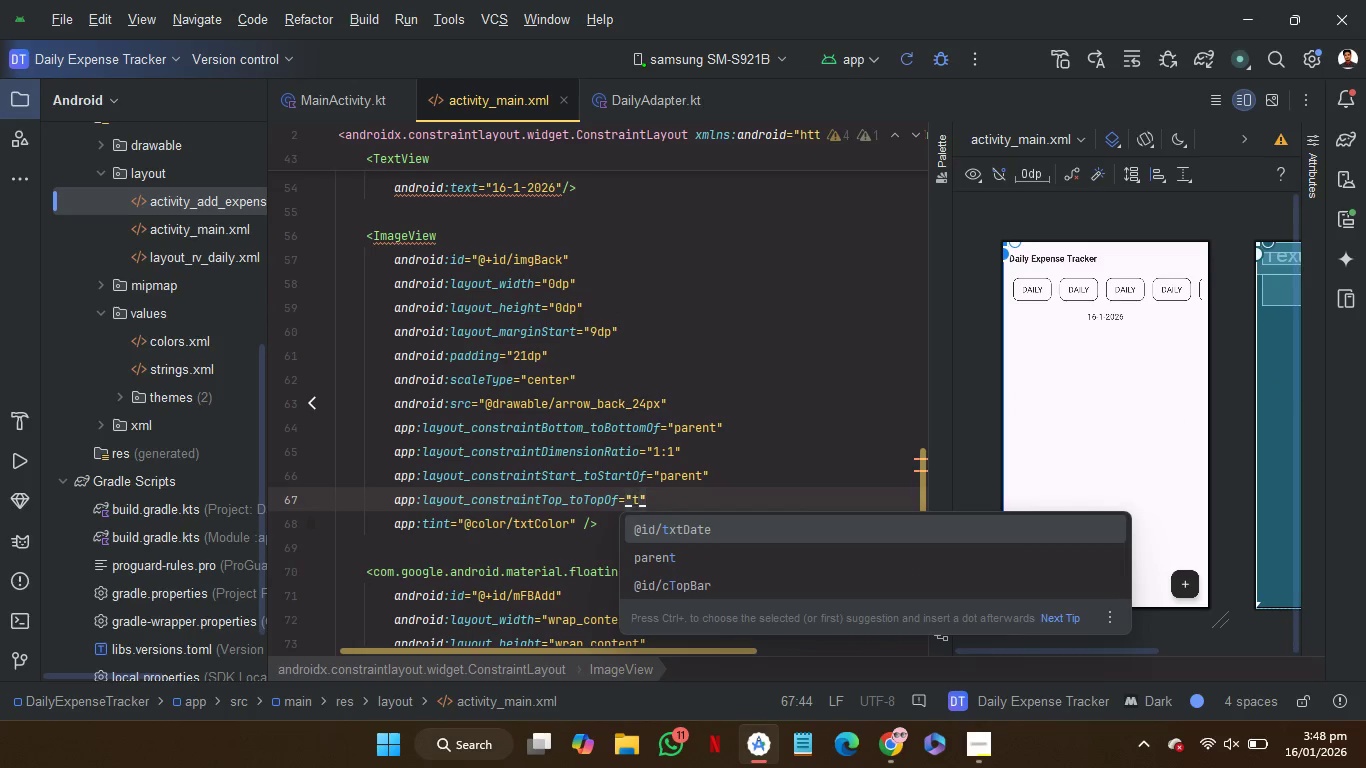 
key(Enter)
 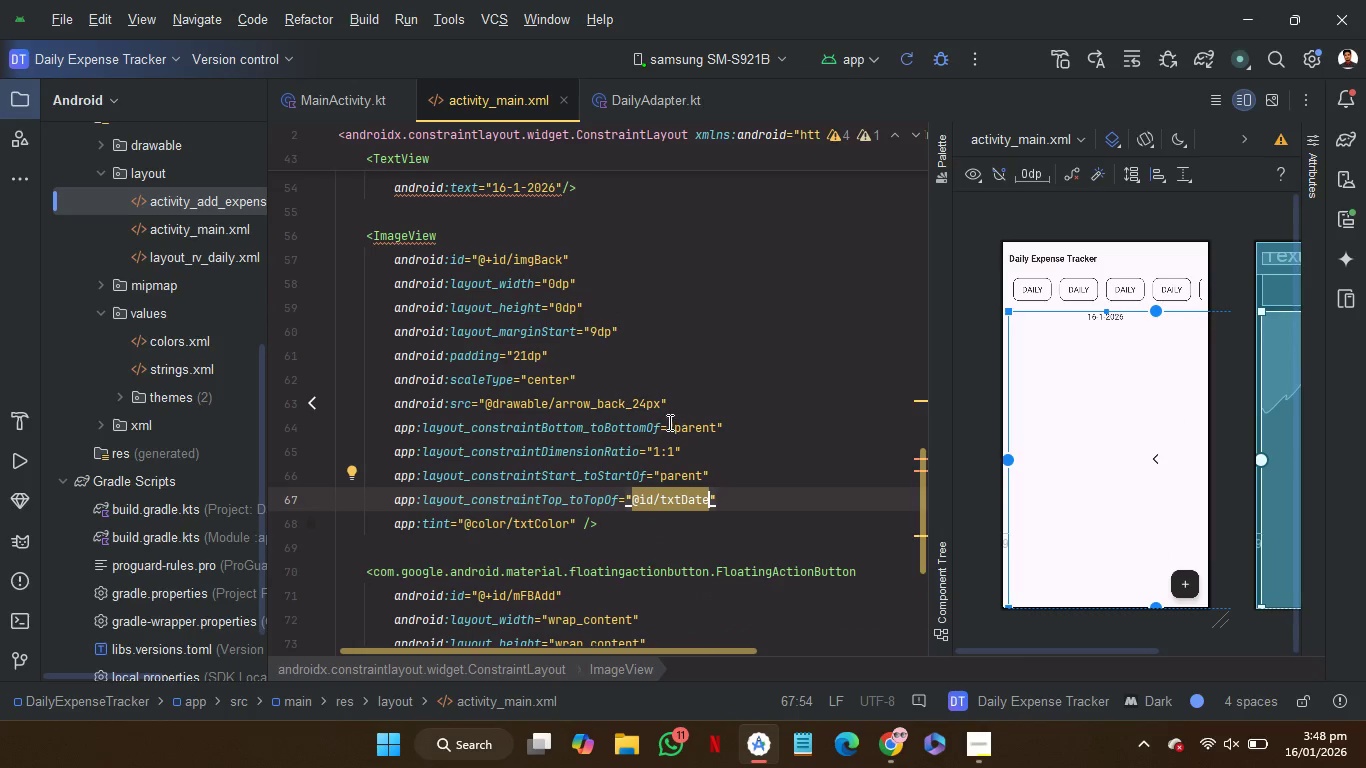 
double_click([686, 429])
 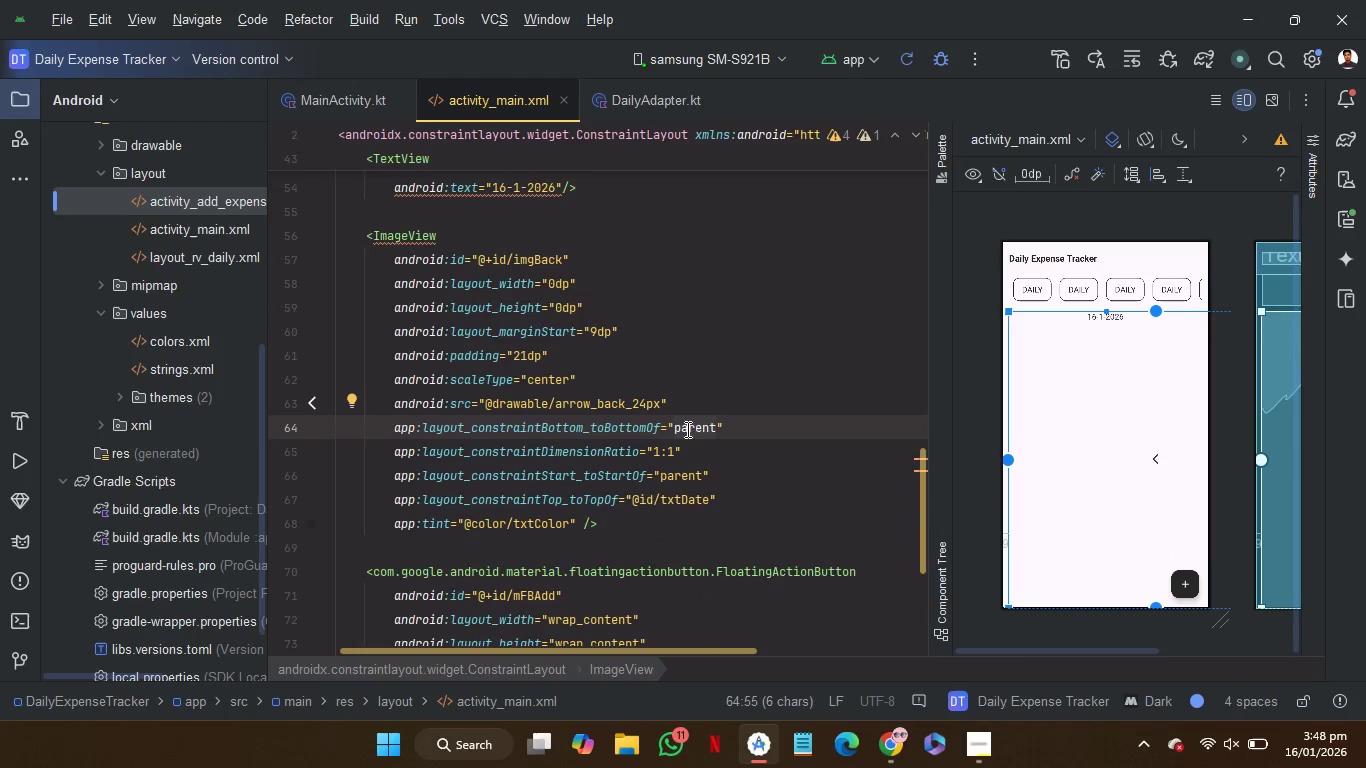 
key(T)
 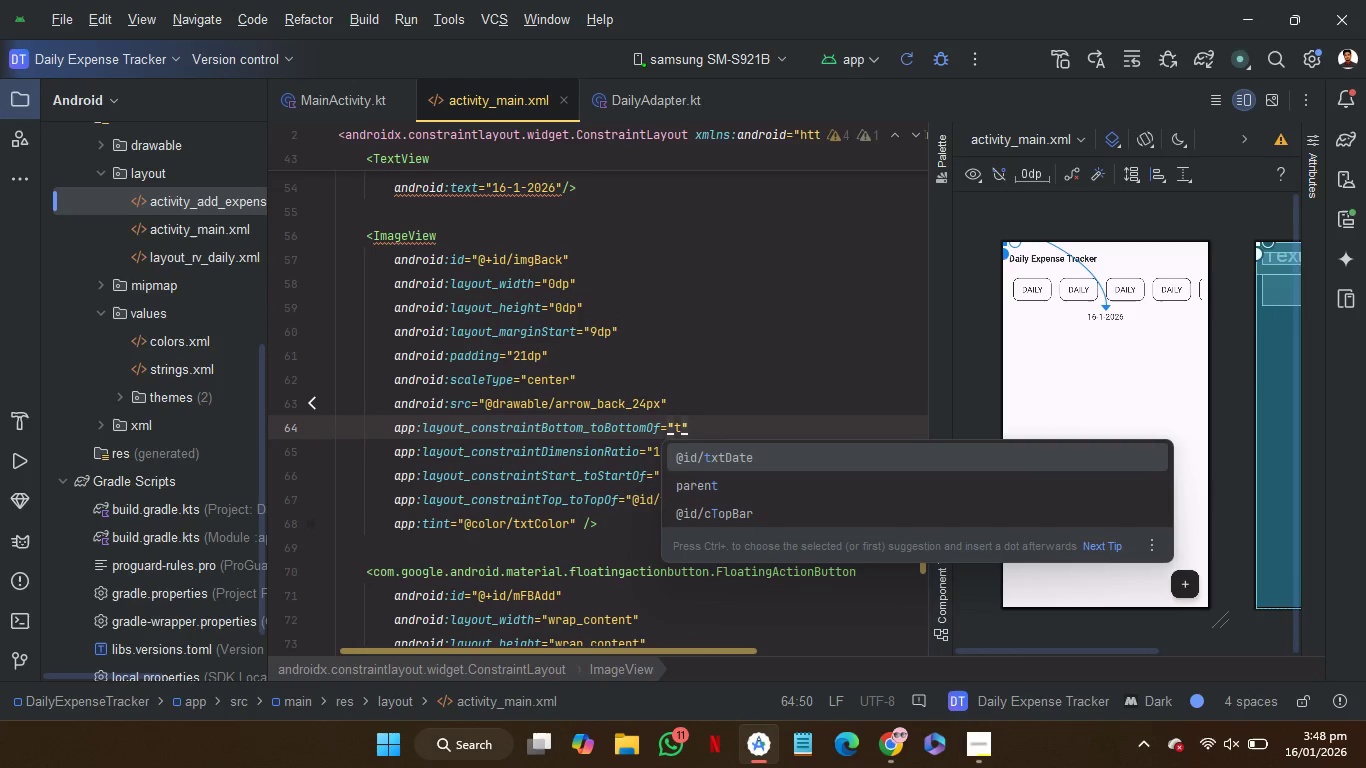 
key(Enter)
 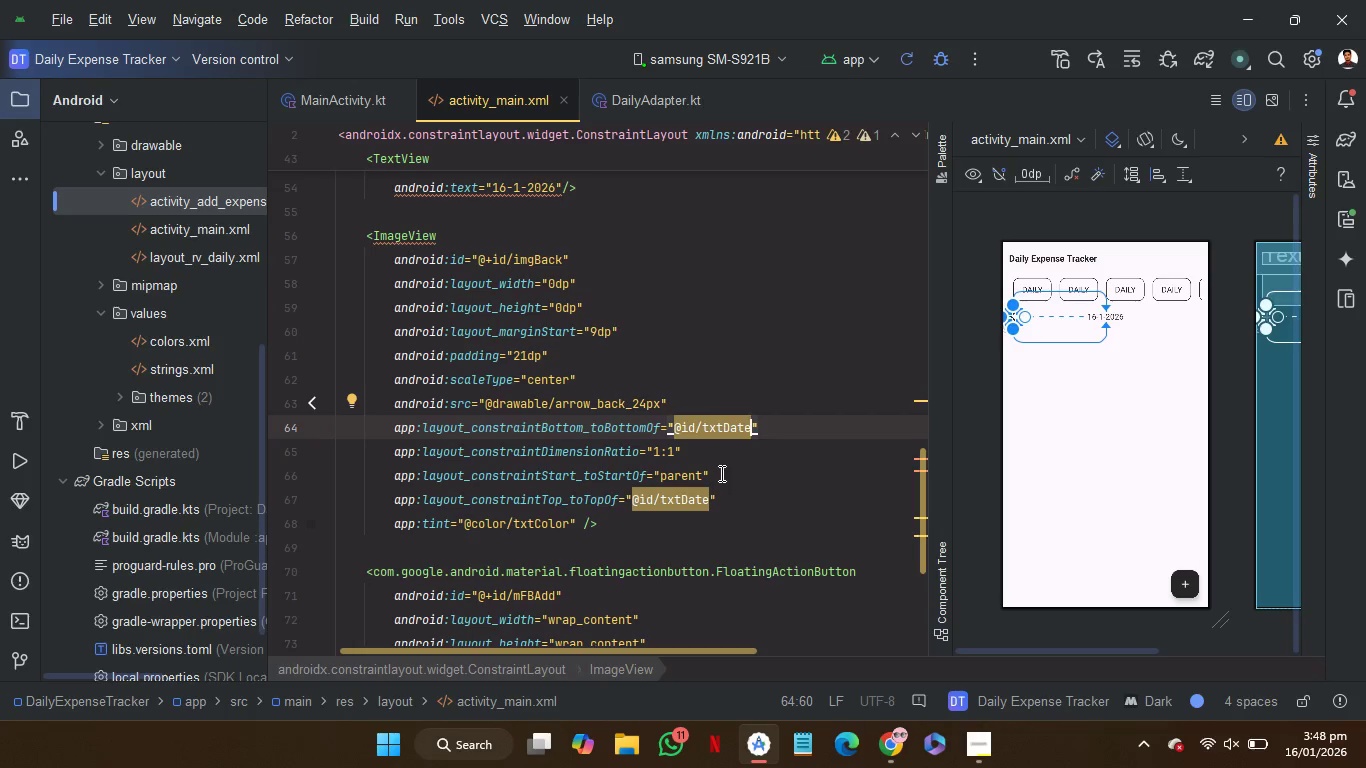 
left_click([720, 472])
 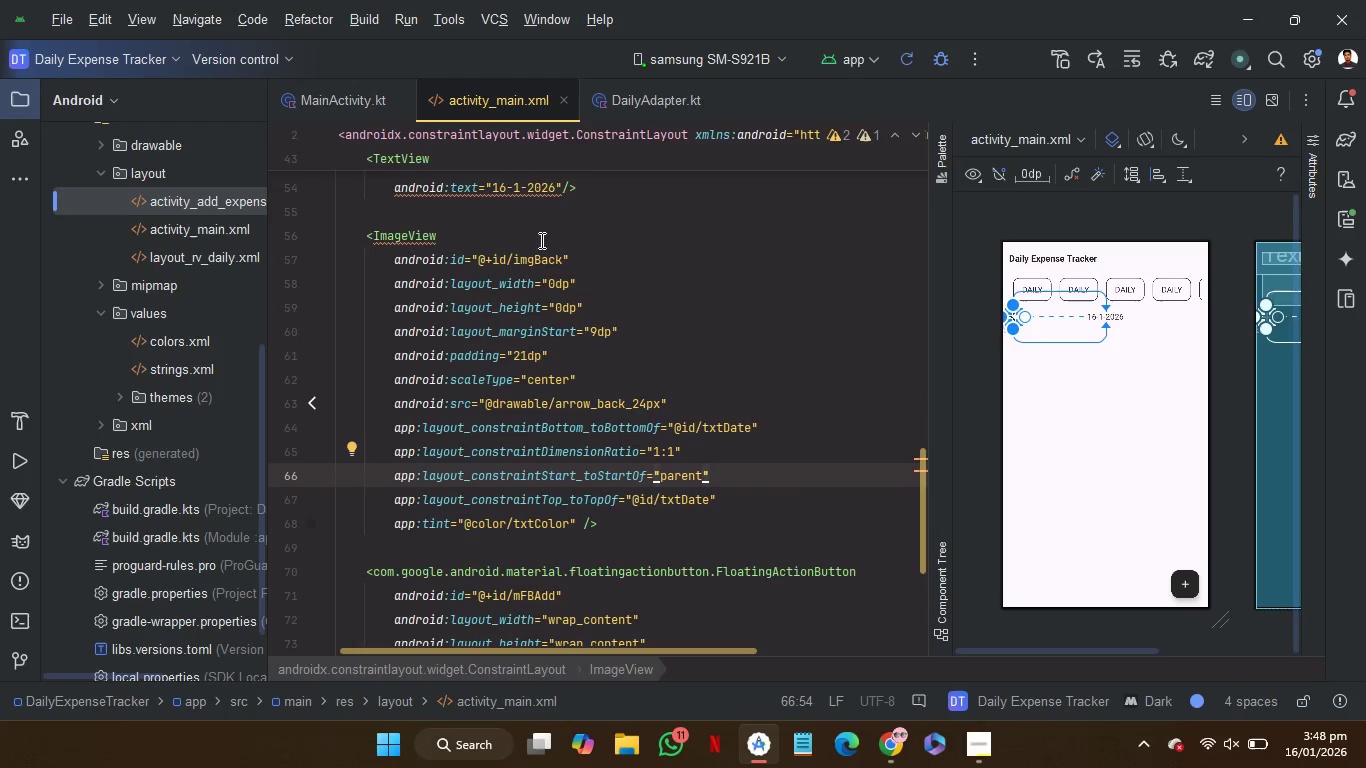 
left_click([530, 220])
 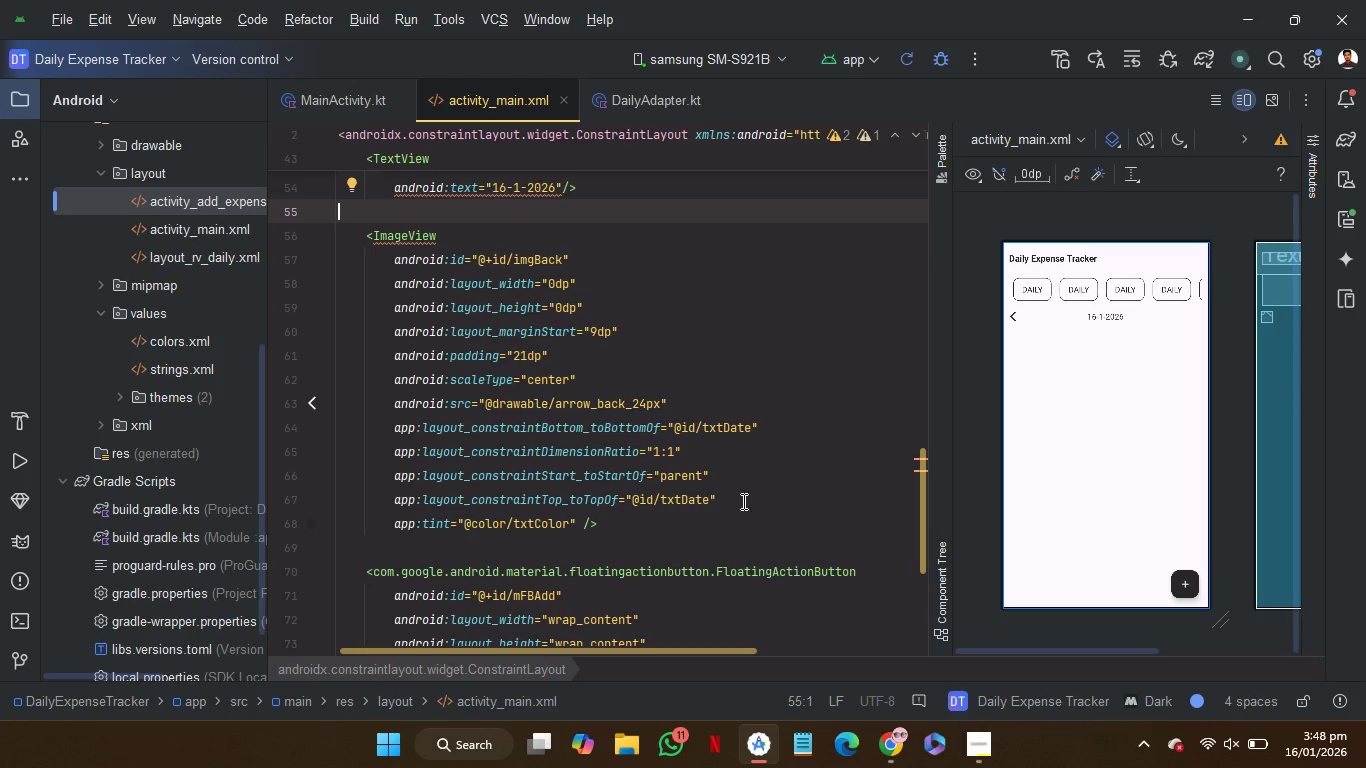 
wait(7.62)
 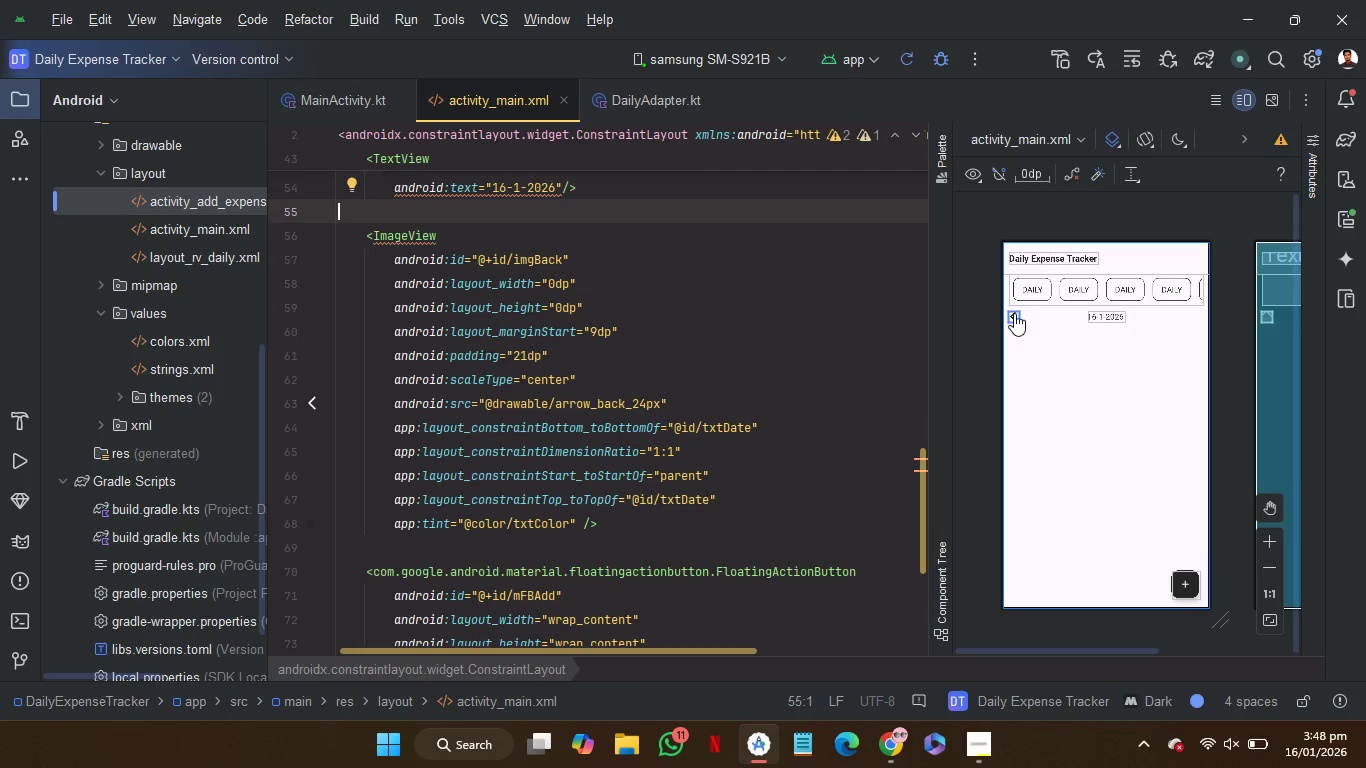 
left_click_drag(start_coordinate=[730, 474], to_coordinate=[726, 447])
 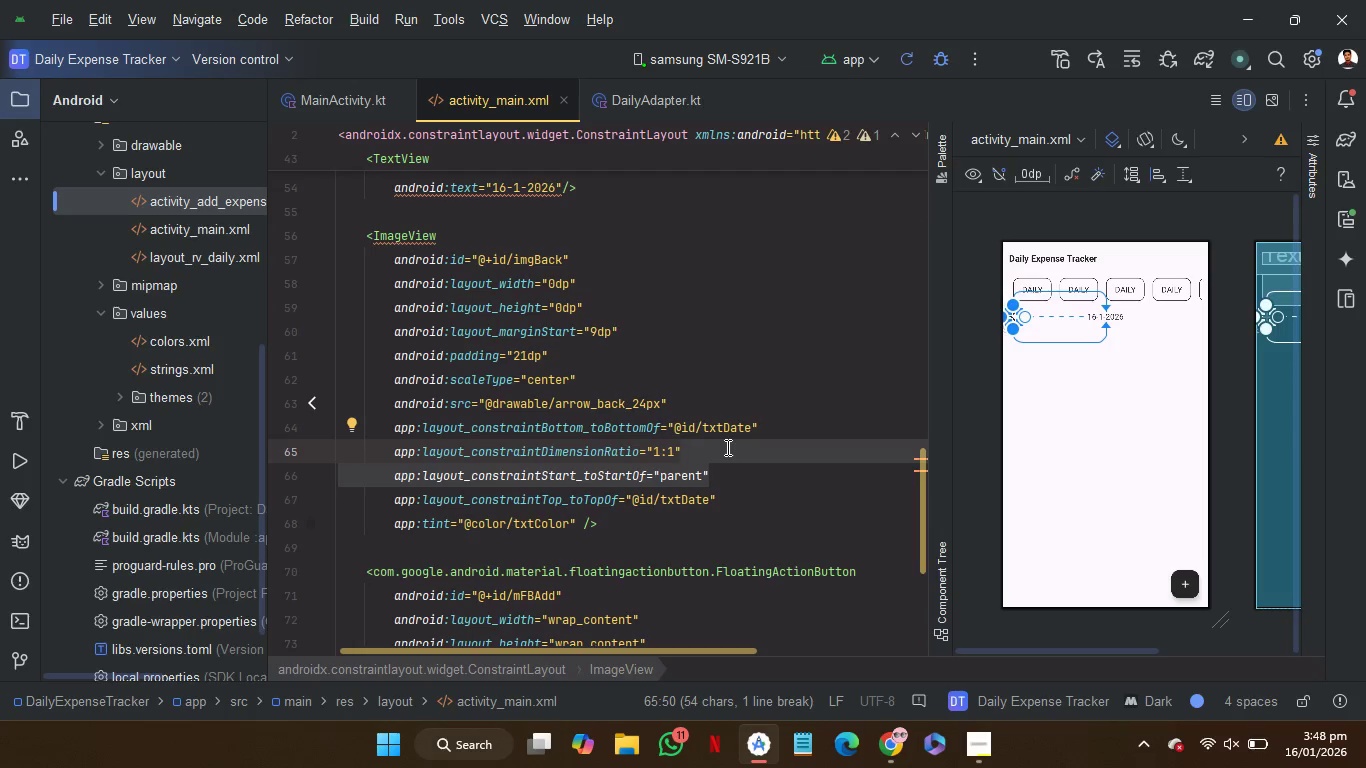 
key(Backspace)
 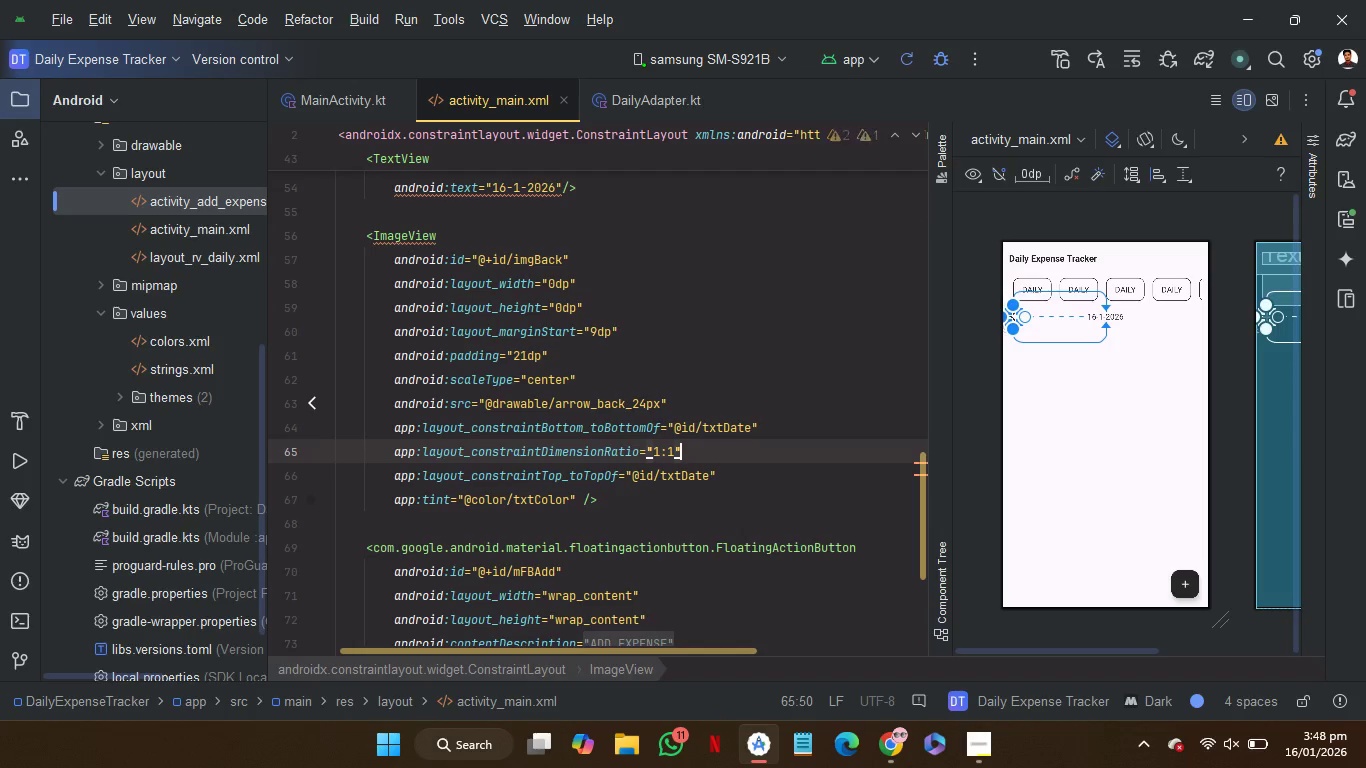 
key(Enter)
 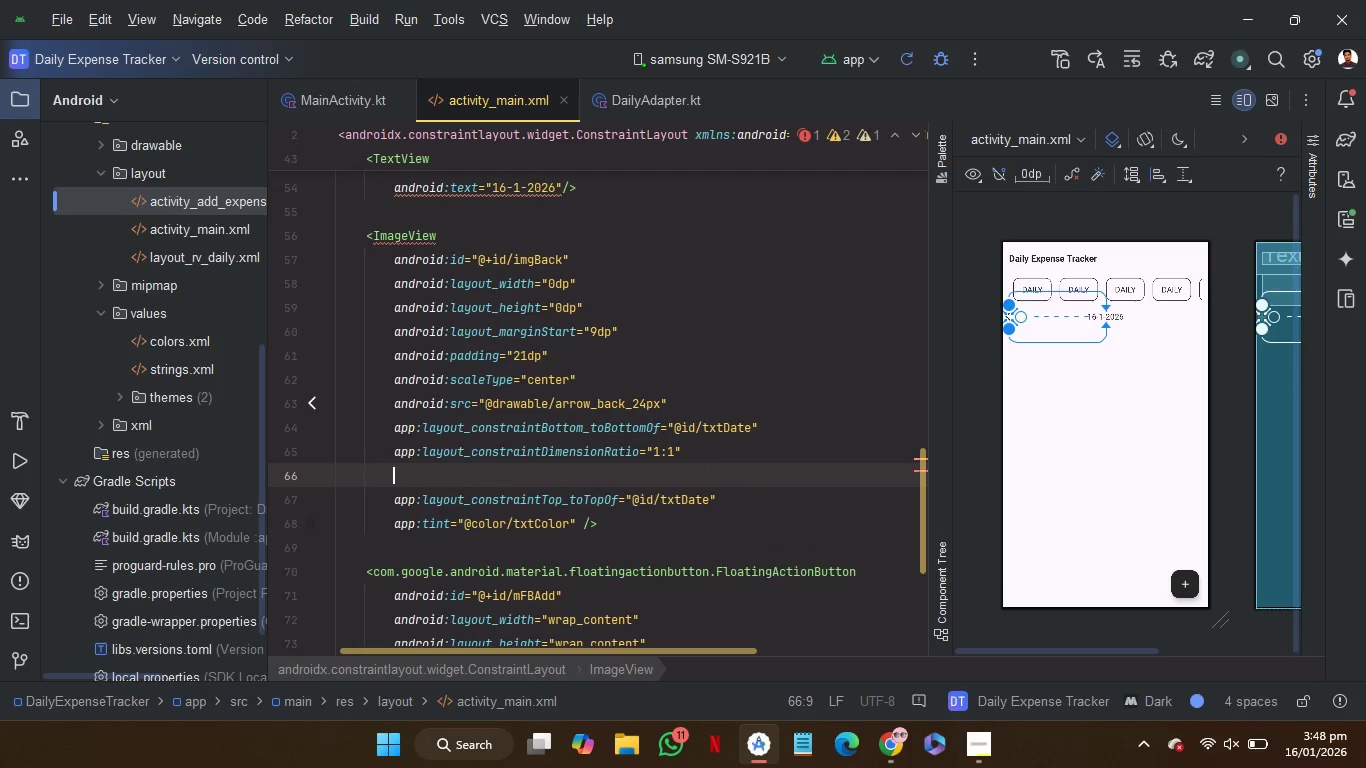 
type(en)
 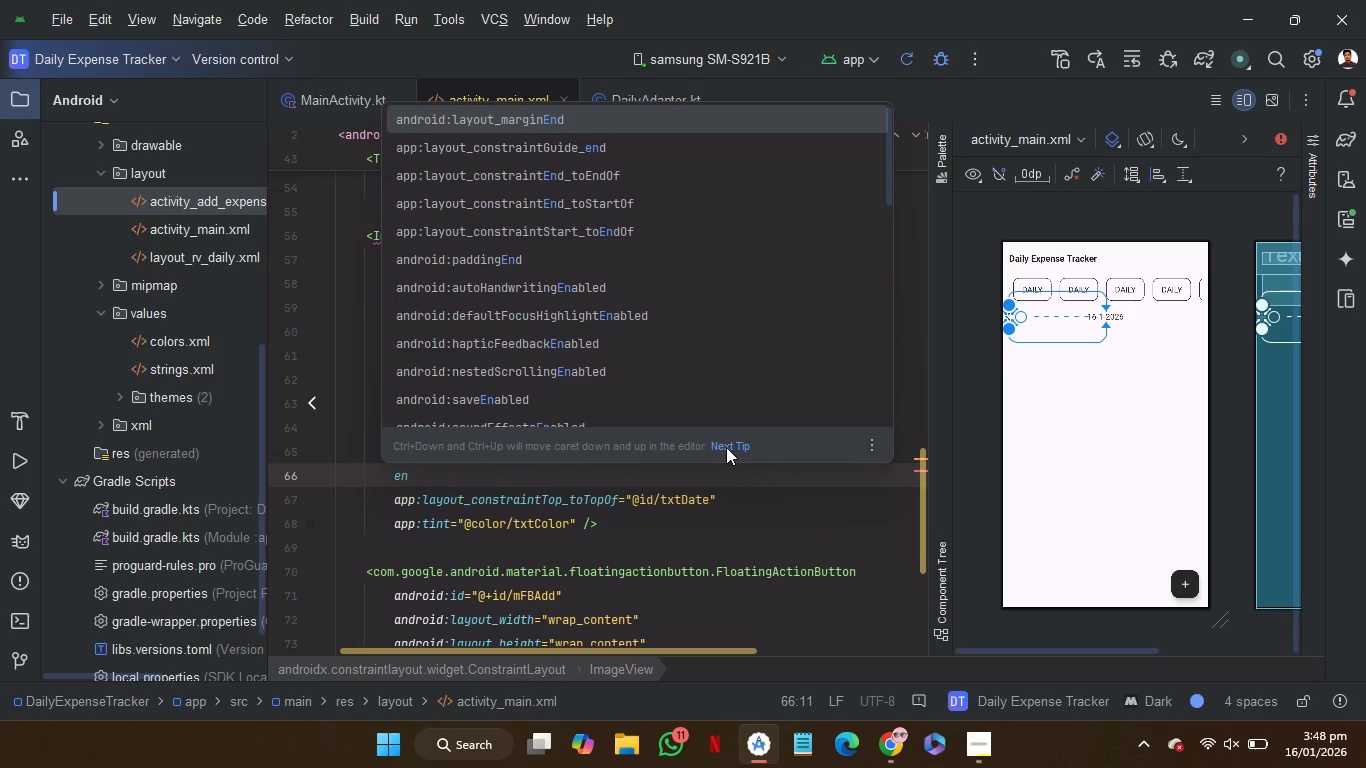 
key(ArrowDown)
 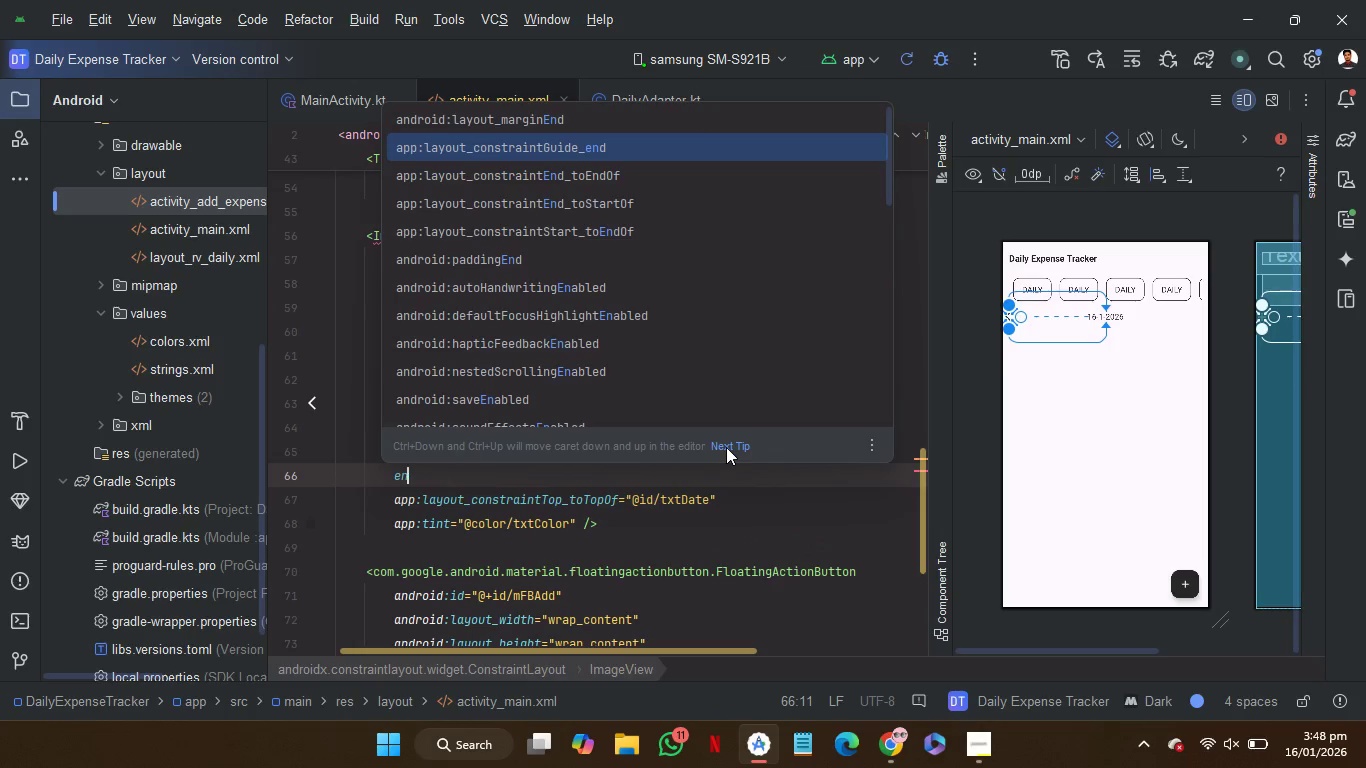 
key(ArrowDown)
 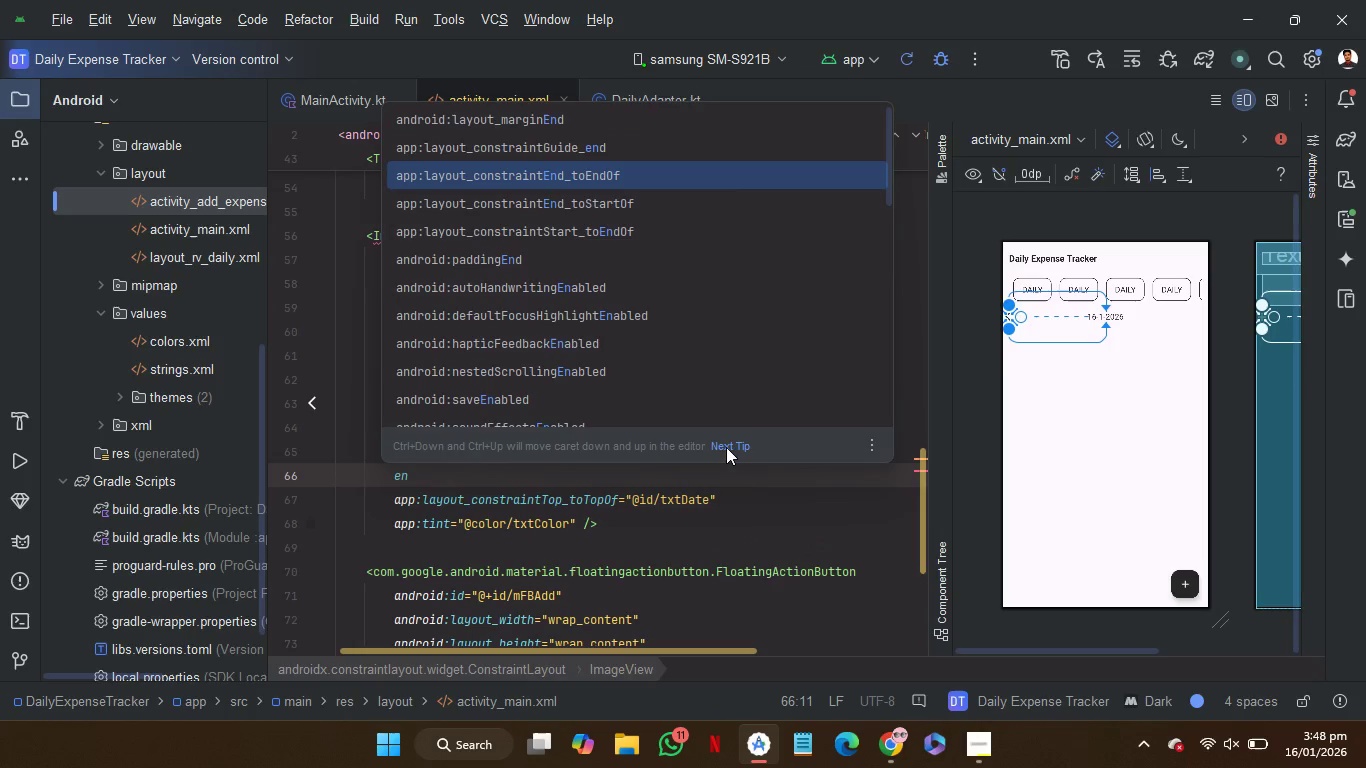 
key(Enter)
 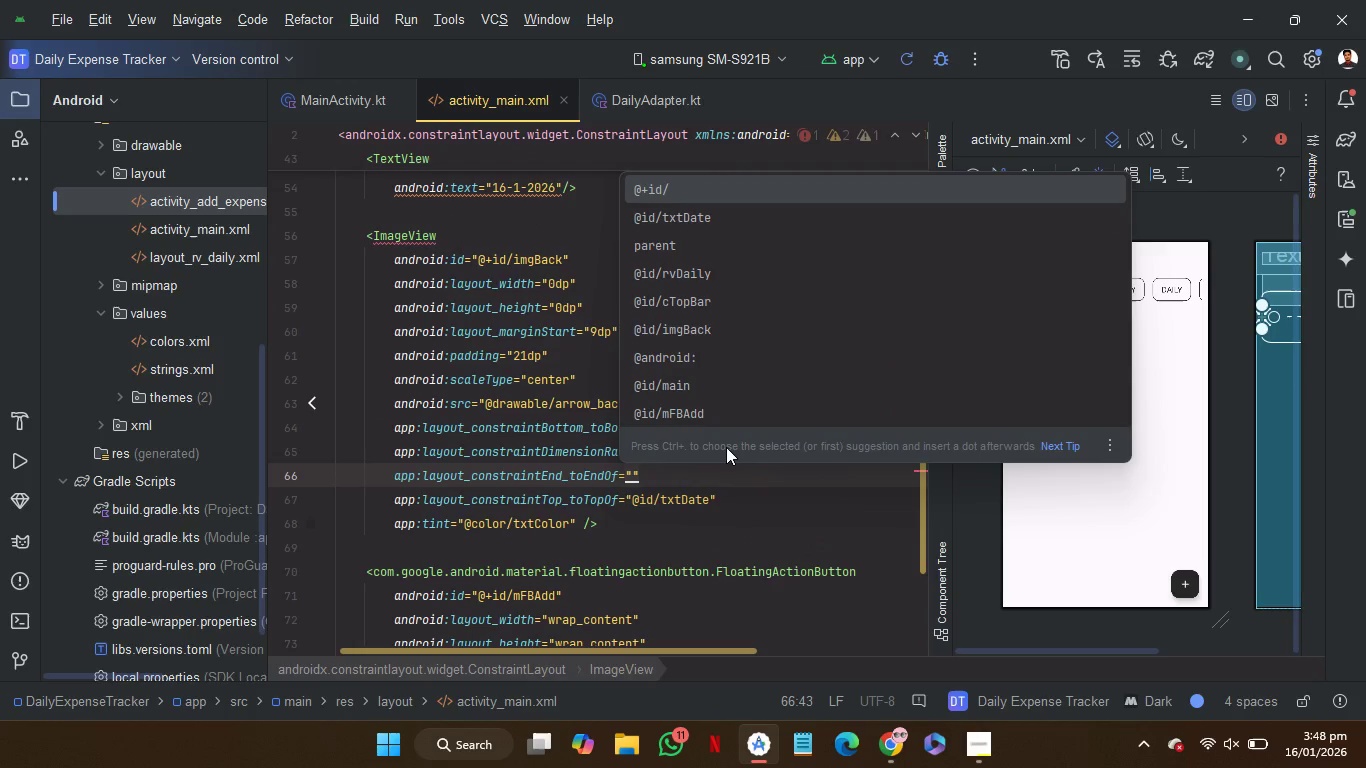 
key(ArrowDown)
 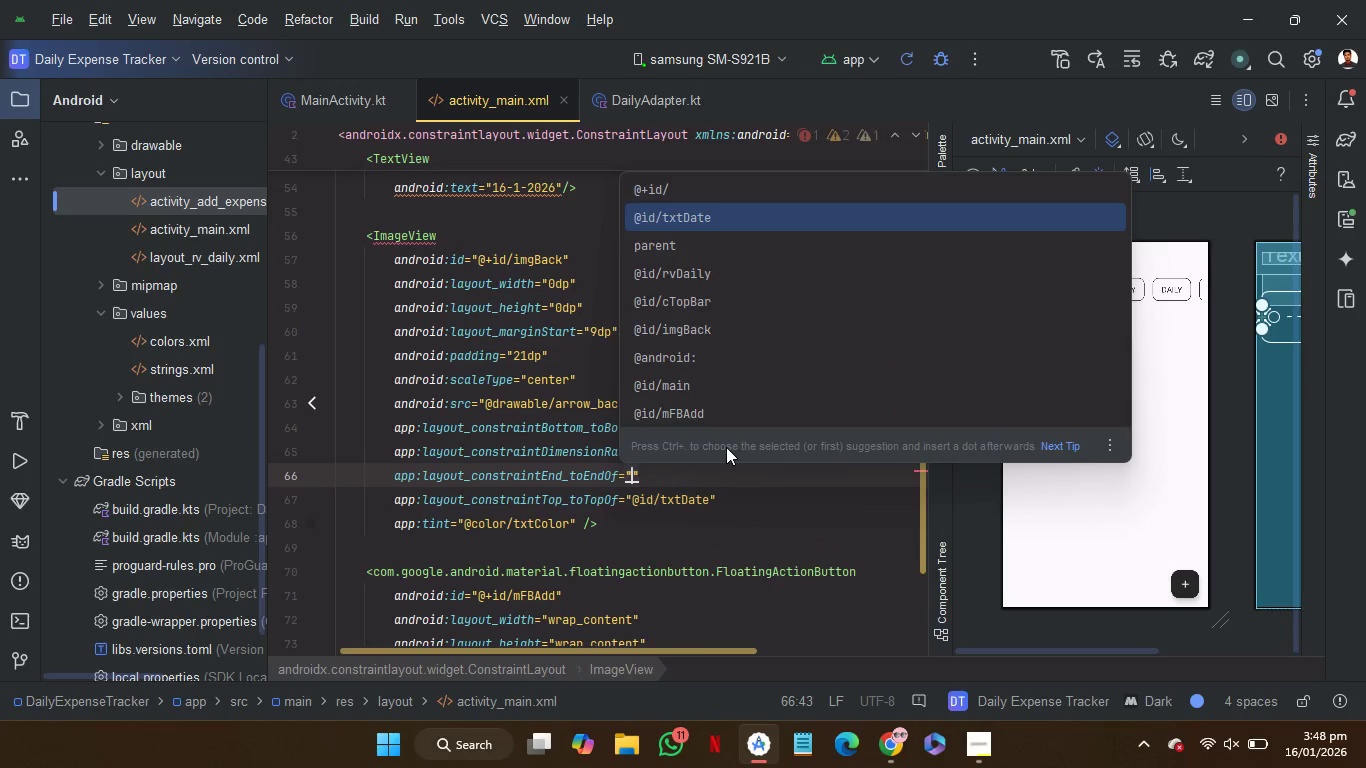 
key(Enter)
 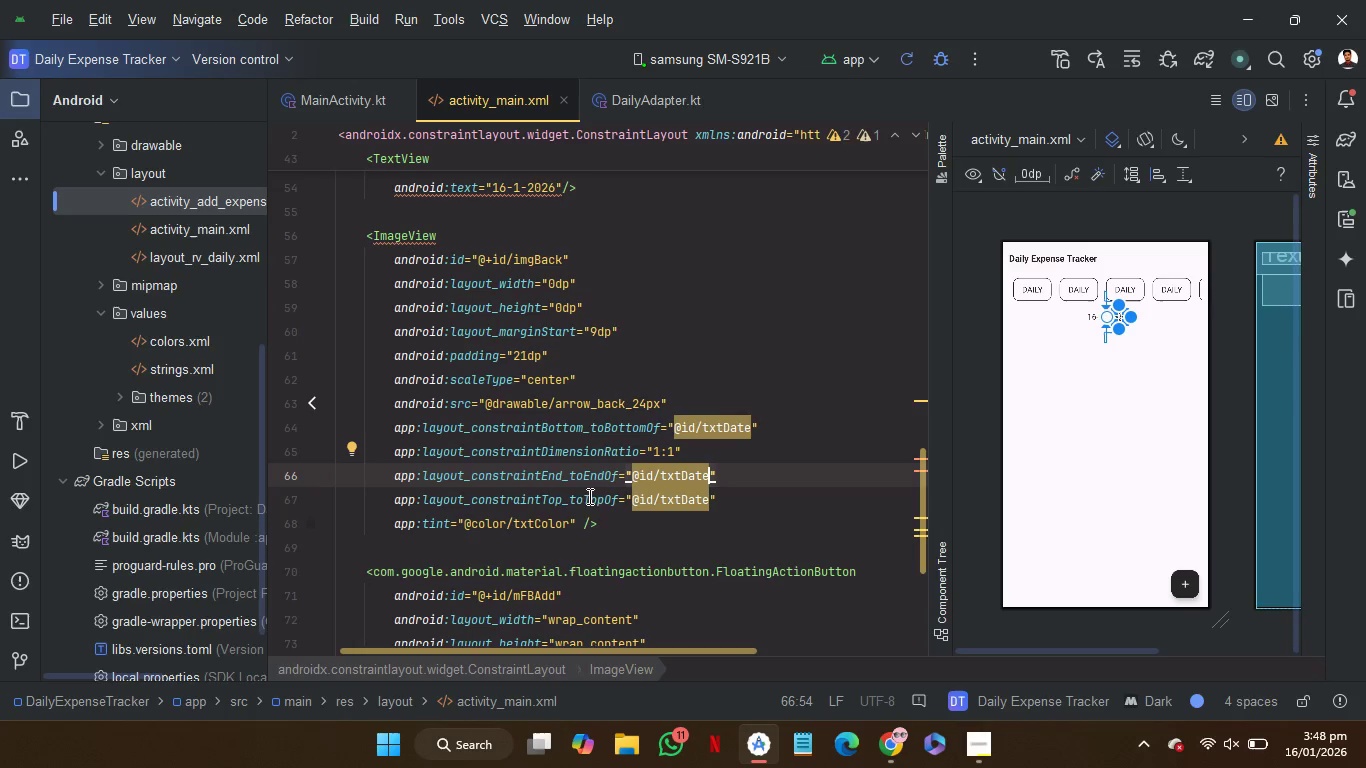 
left_click([581, 483])
 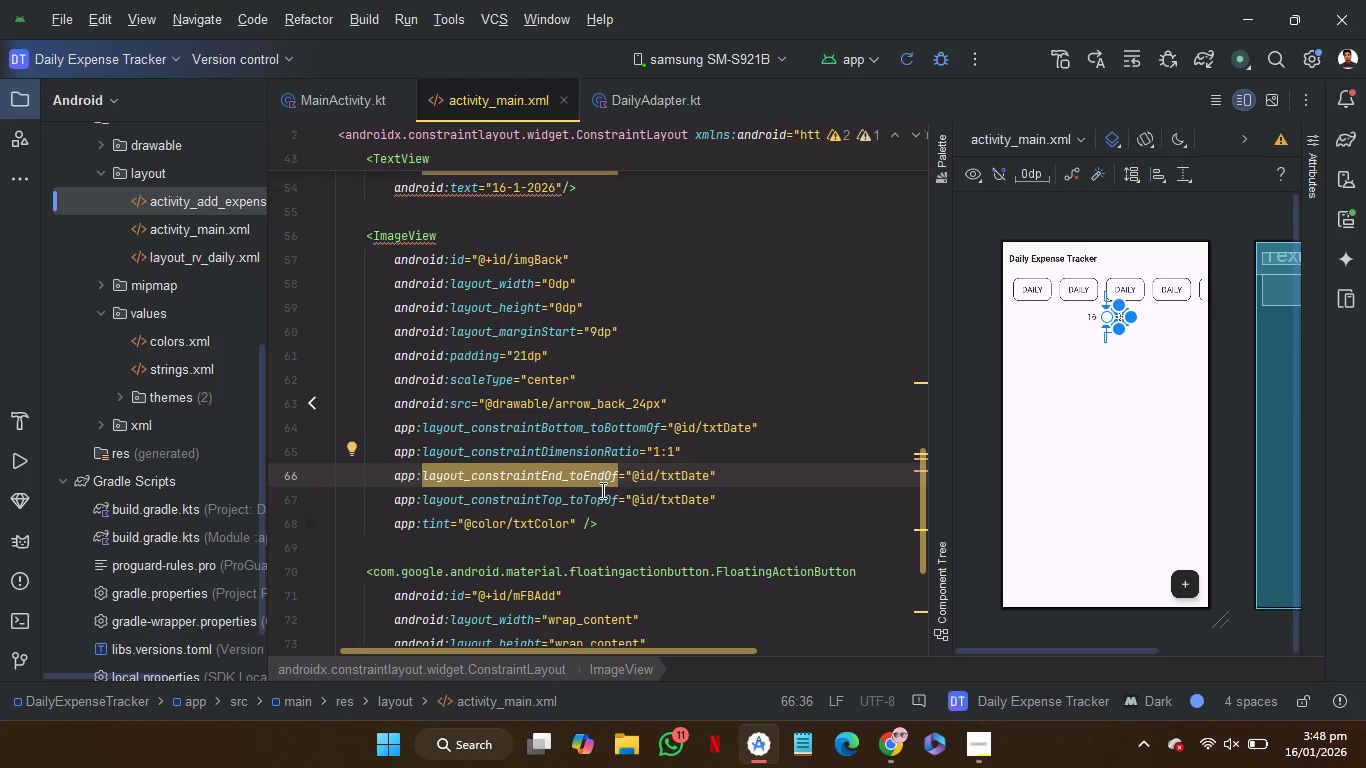 
key(Shift+ArrowRight)
 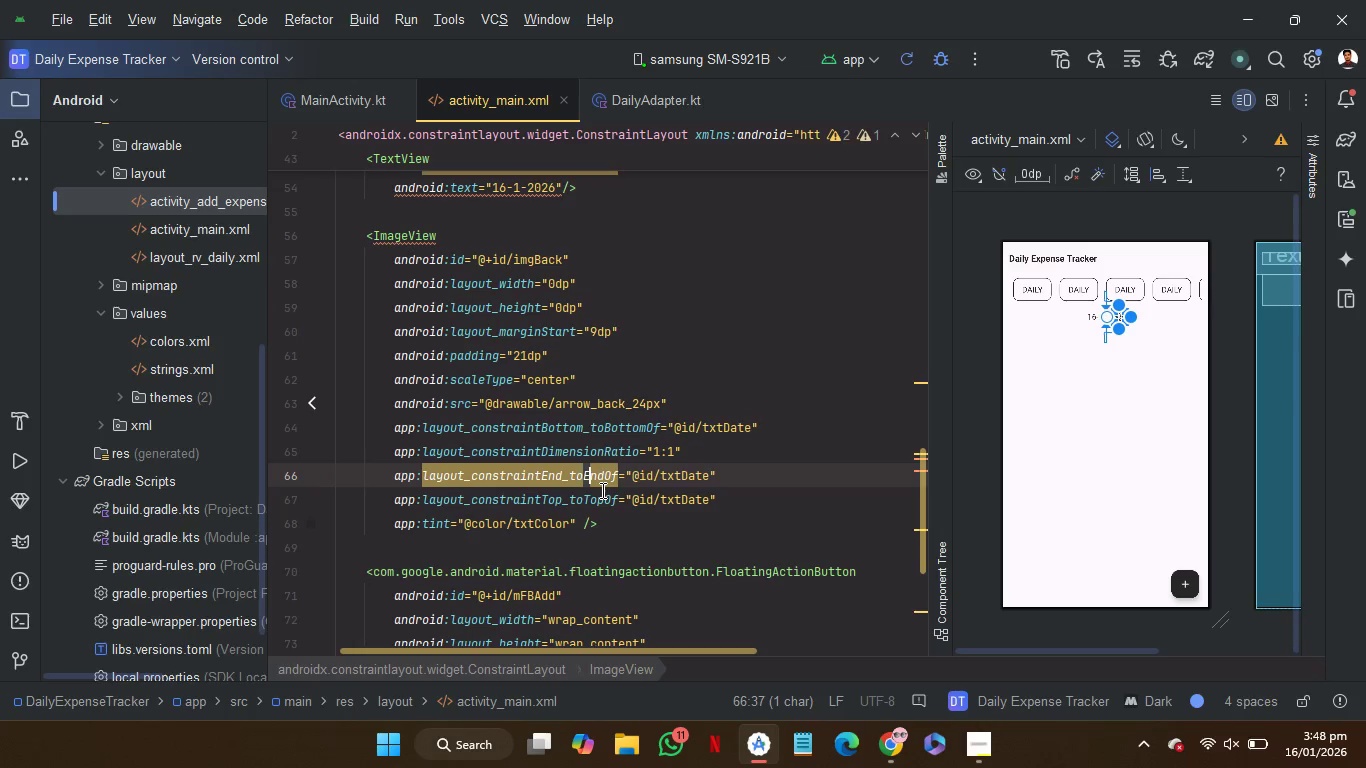 
key(Shift+ArrowRight)
 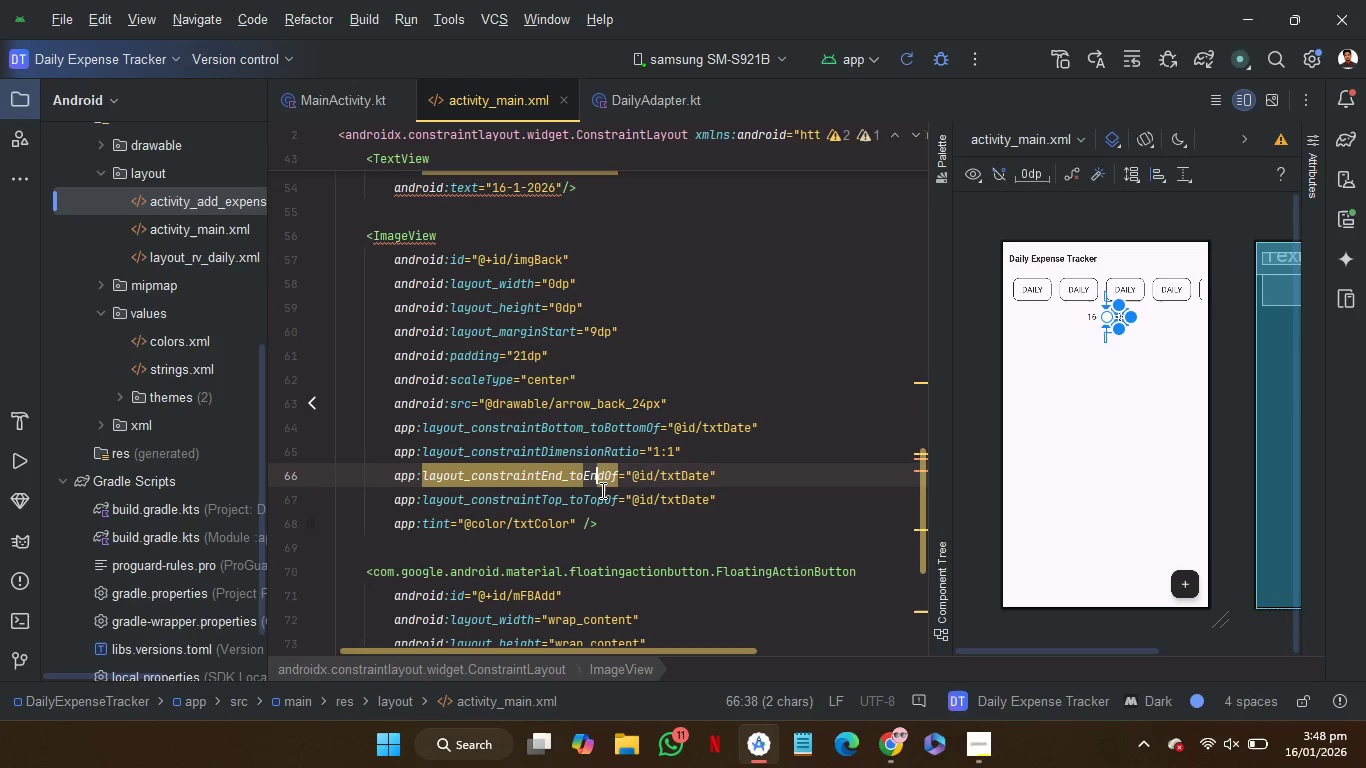 
key(Shift+ArrowRight)
 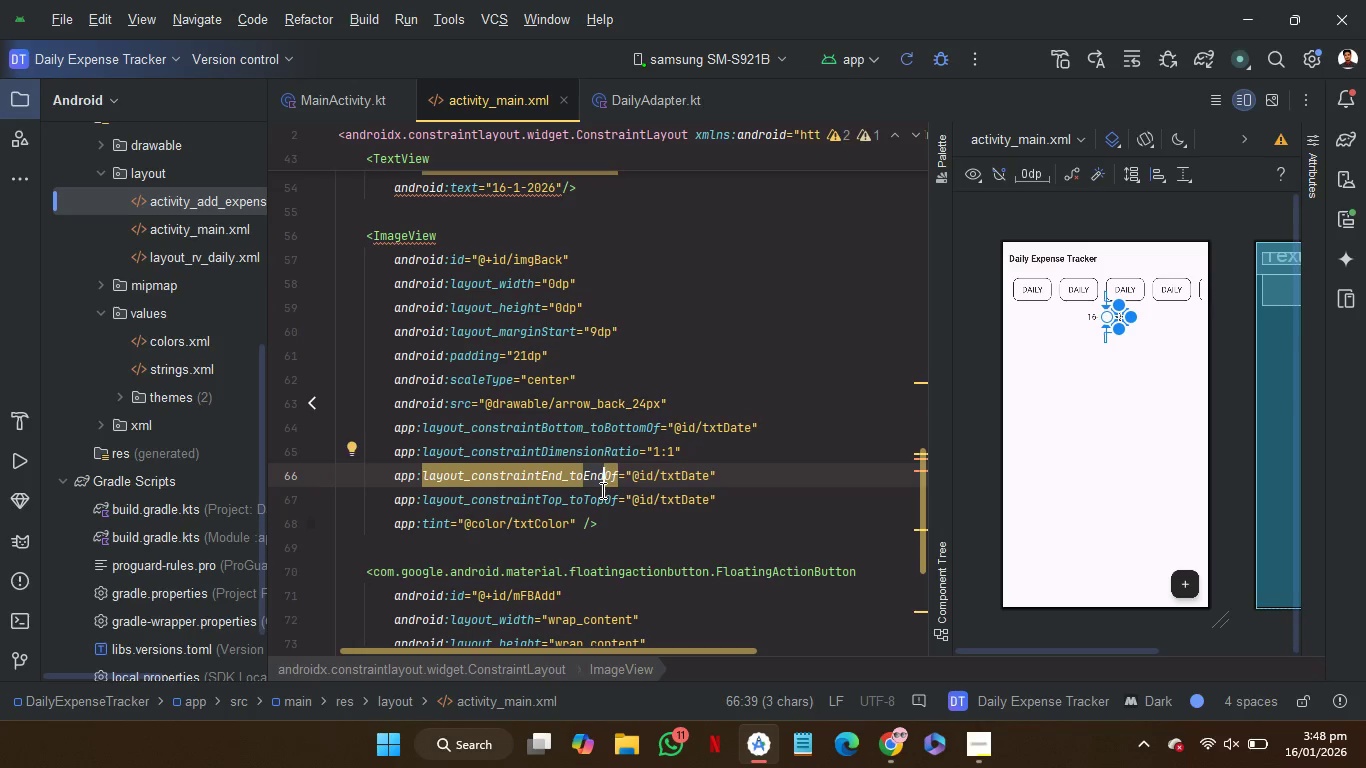 
key(Shift+S)
 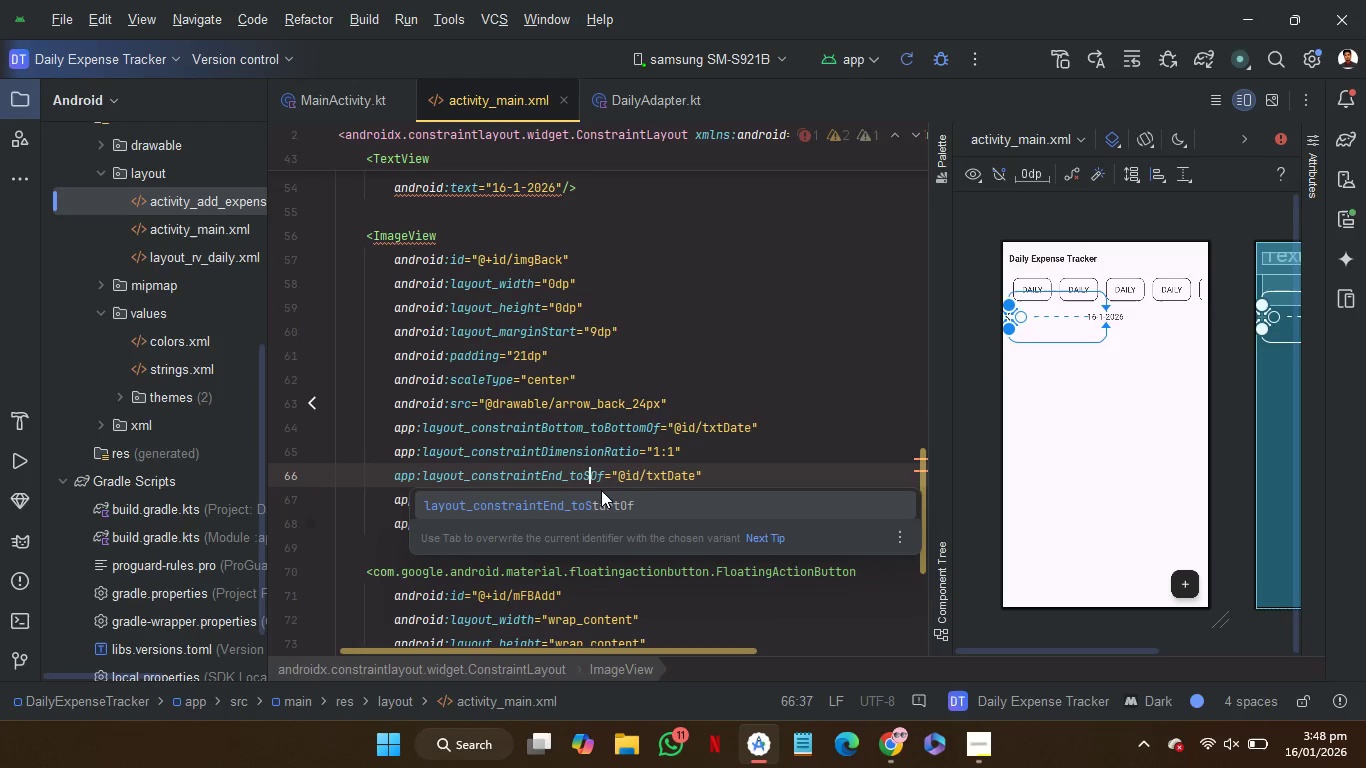 
key(Enter)
 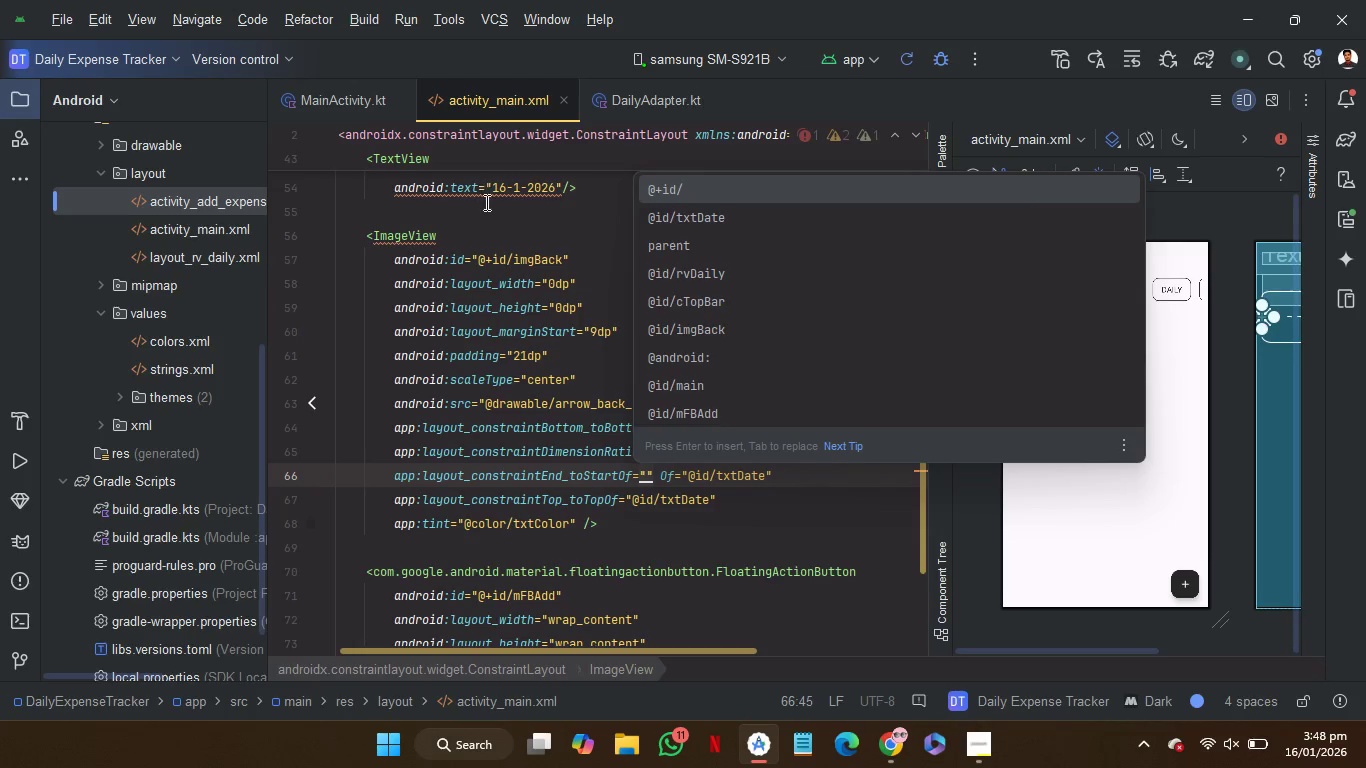 
left_click([492, 218])
 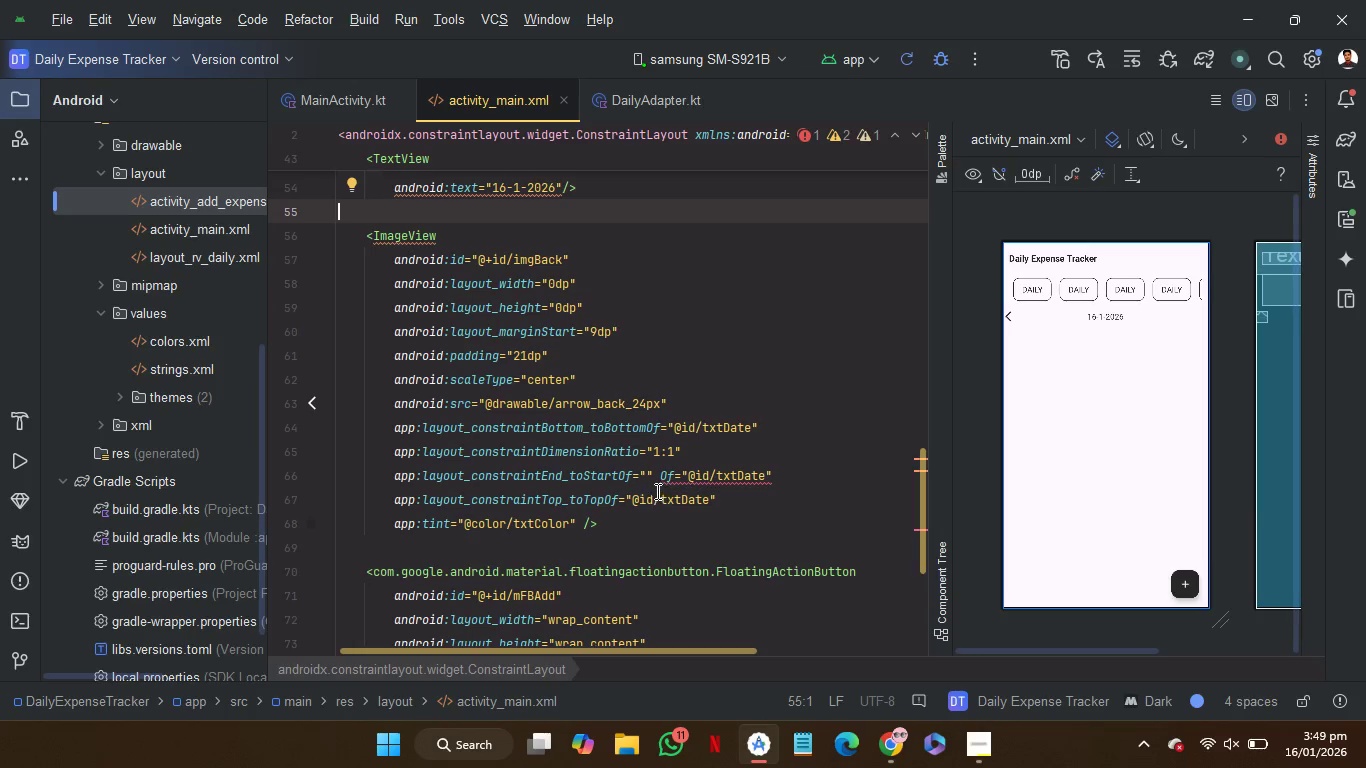 
left_click([644, 481])
 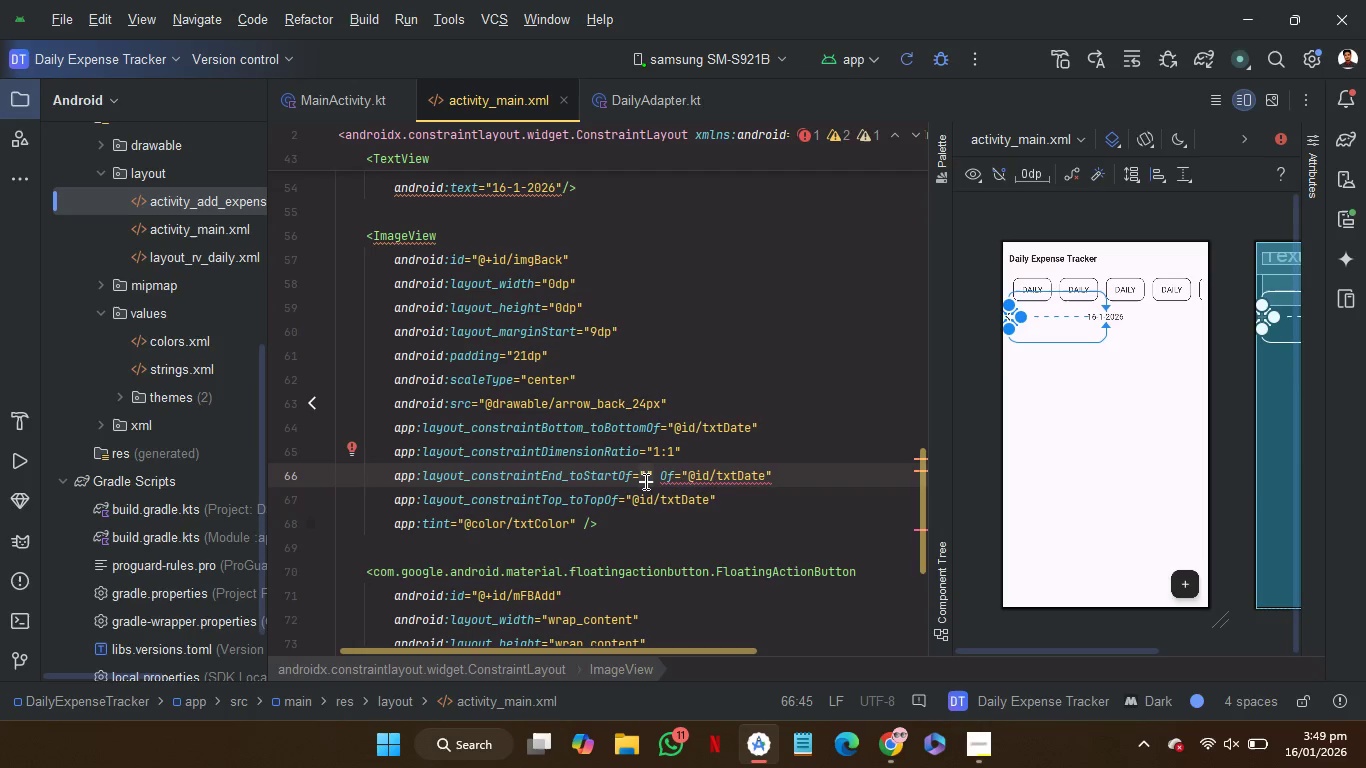 
key(T)
 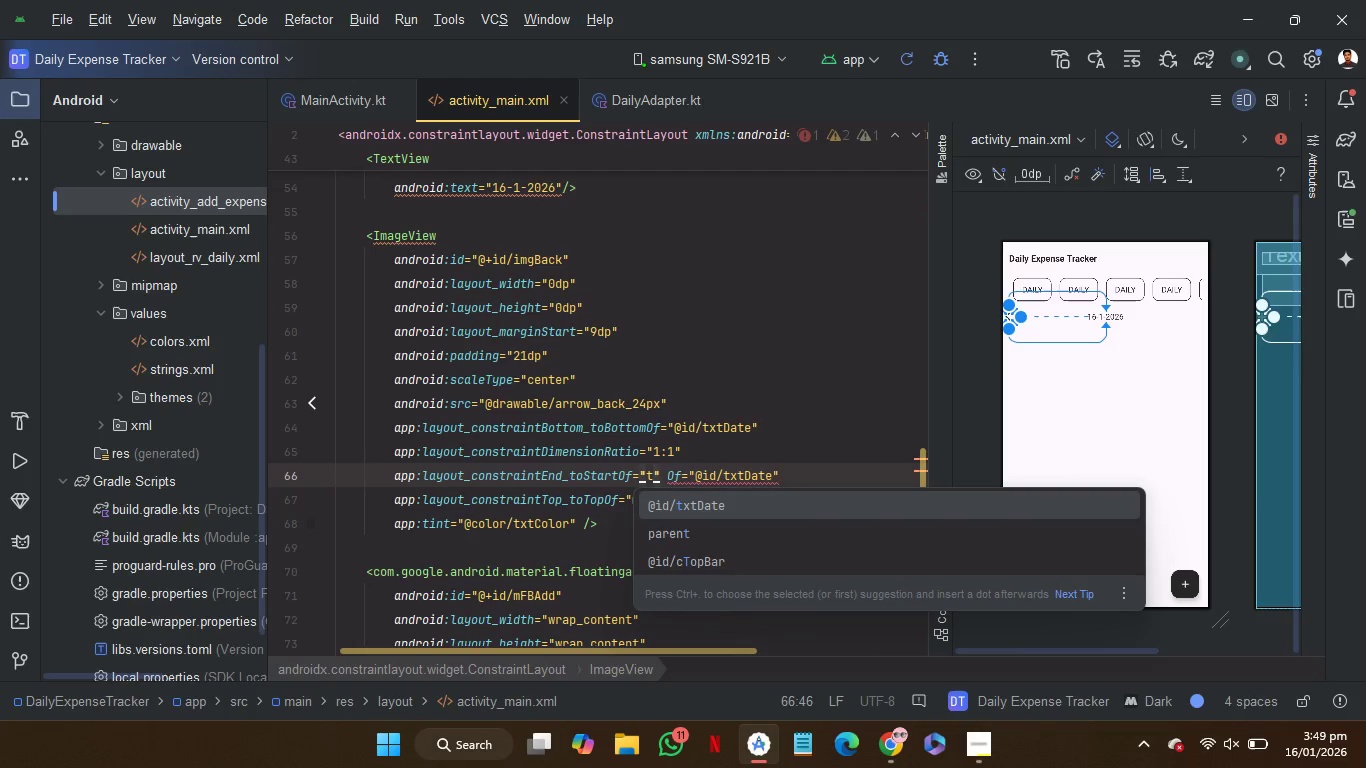 
key(Enter)
 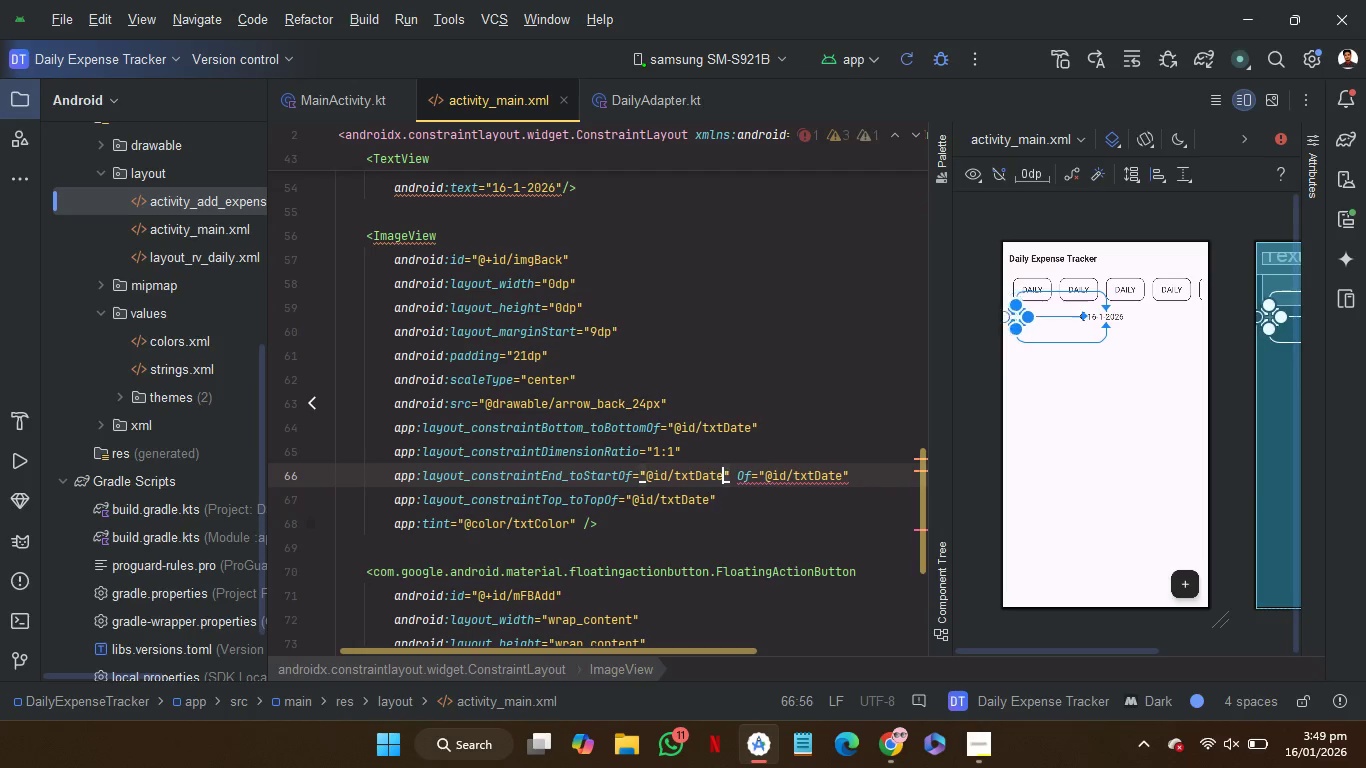 
key(ArrowRight)
 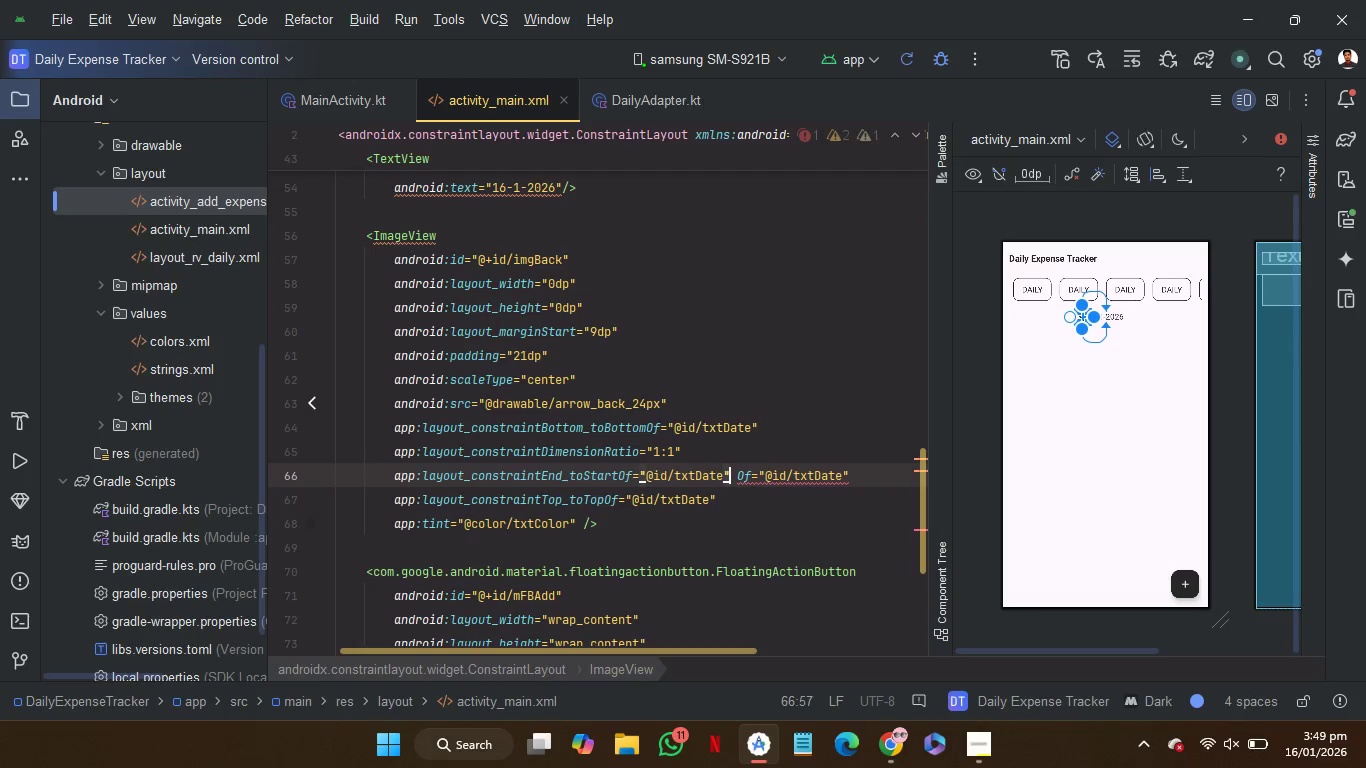 
key(Control+Shift+ArrowRight)
 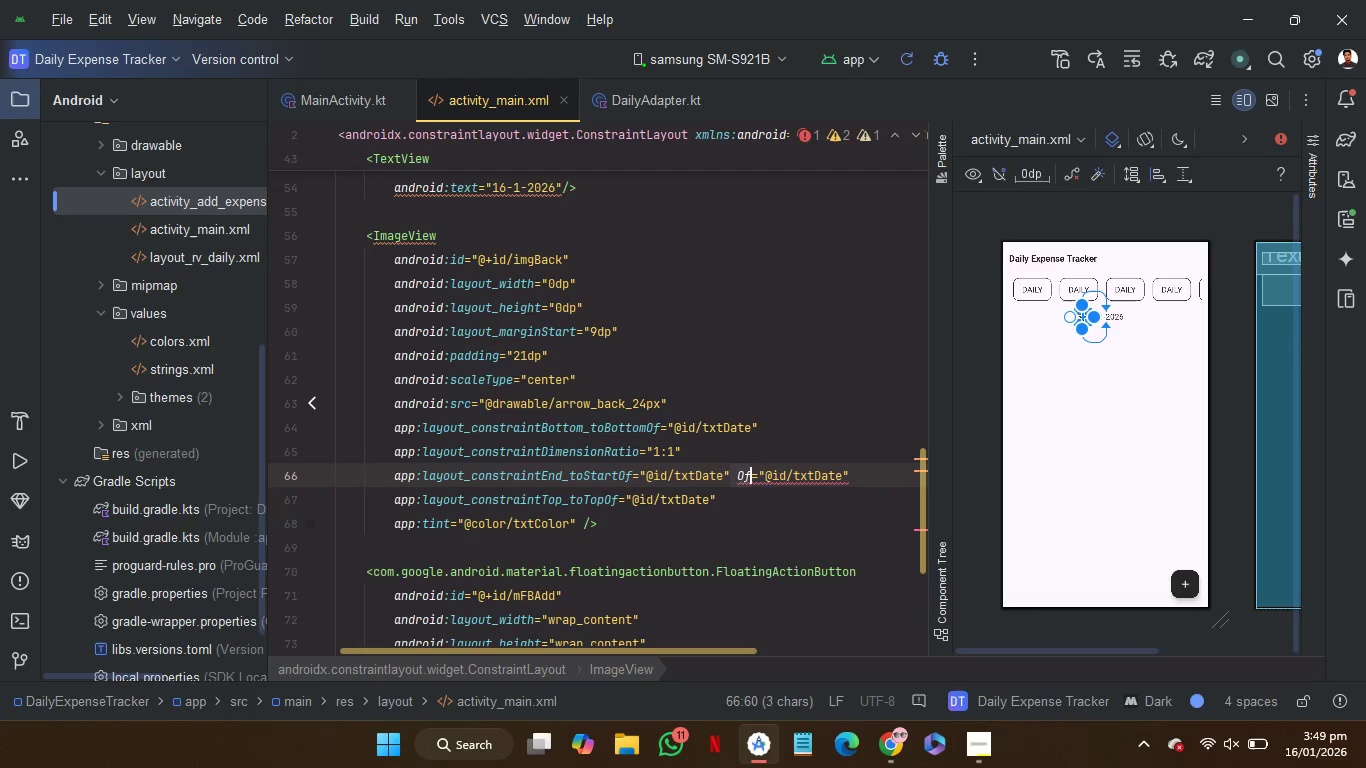 
key(Control+Shift+ArrowRight)
 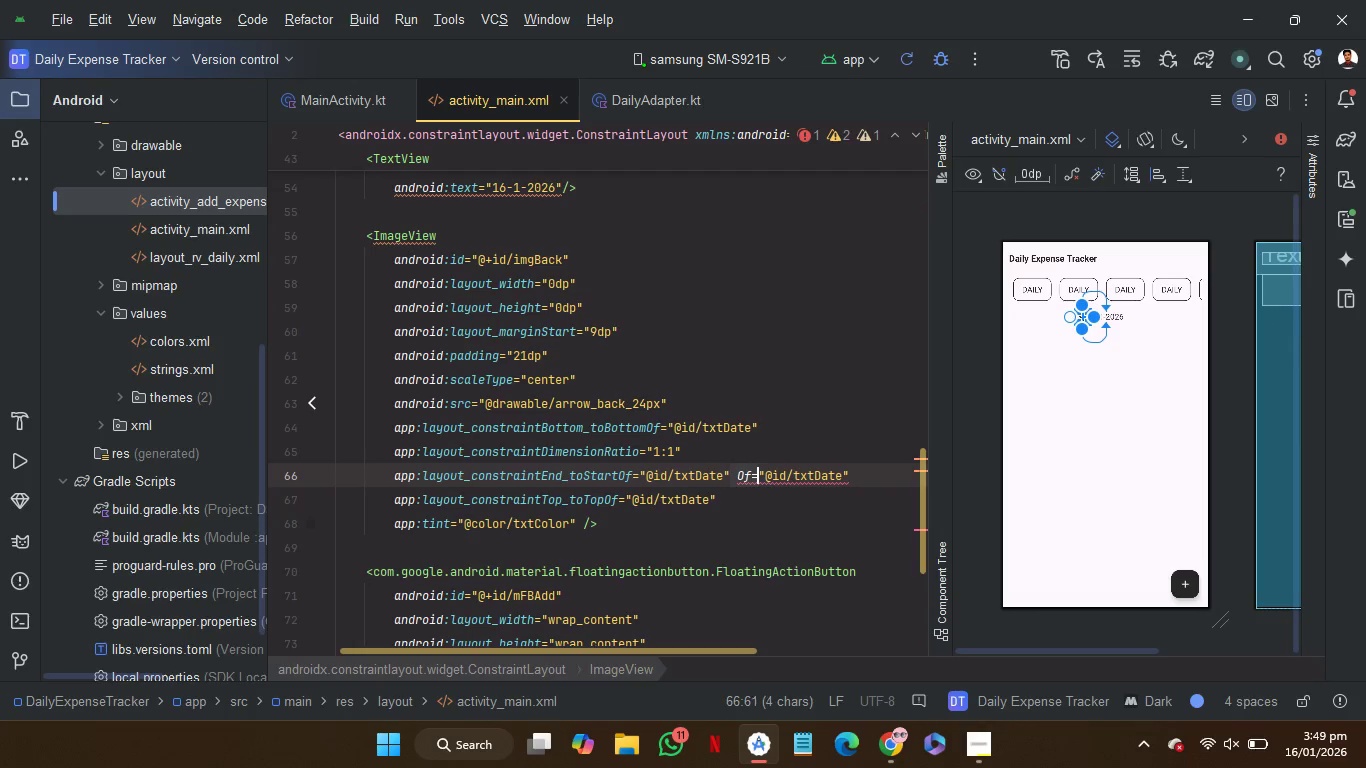 
key(Control+Shift+ArrowRight)
 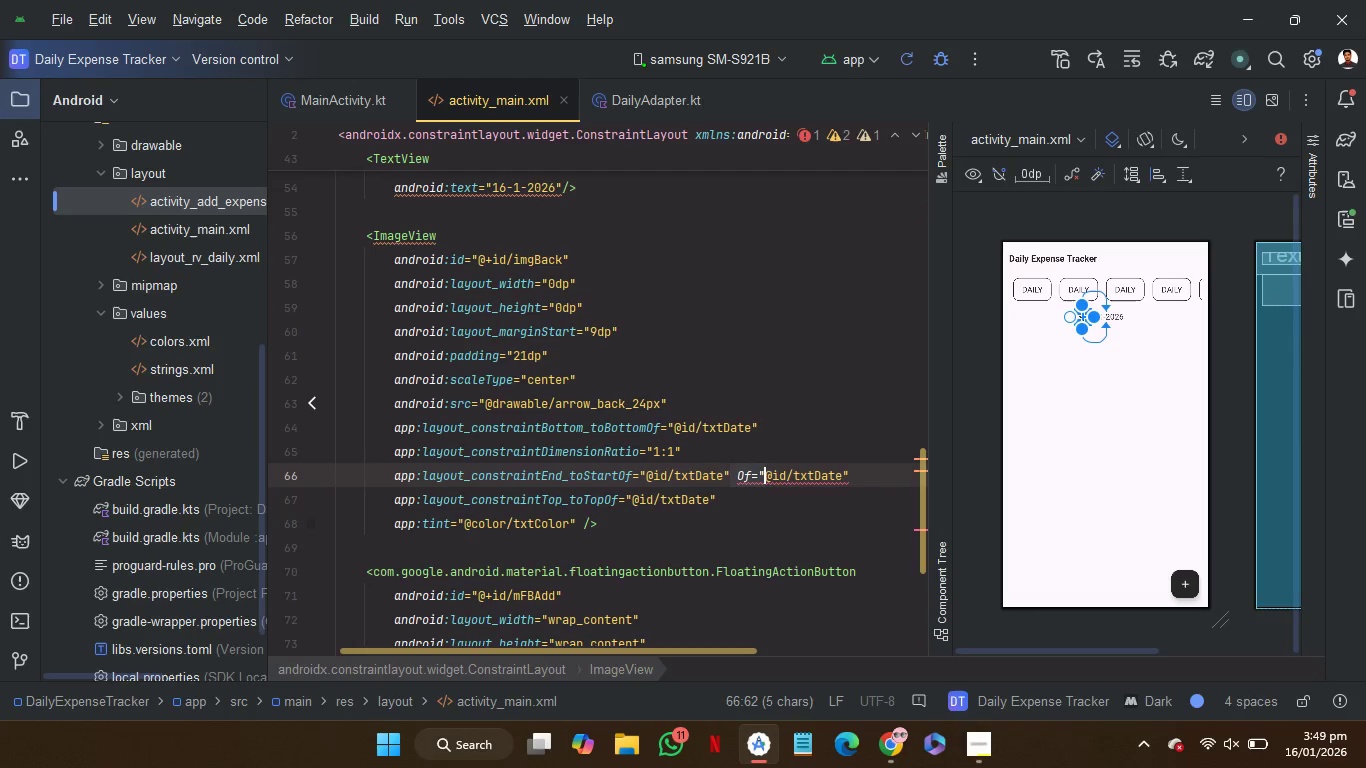 
key(Control+Shift+ArrowRight)
 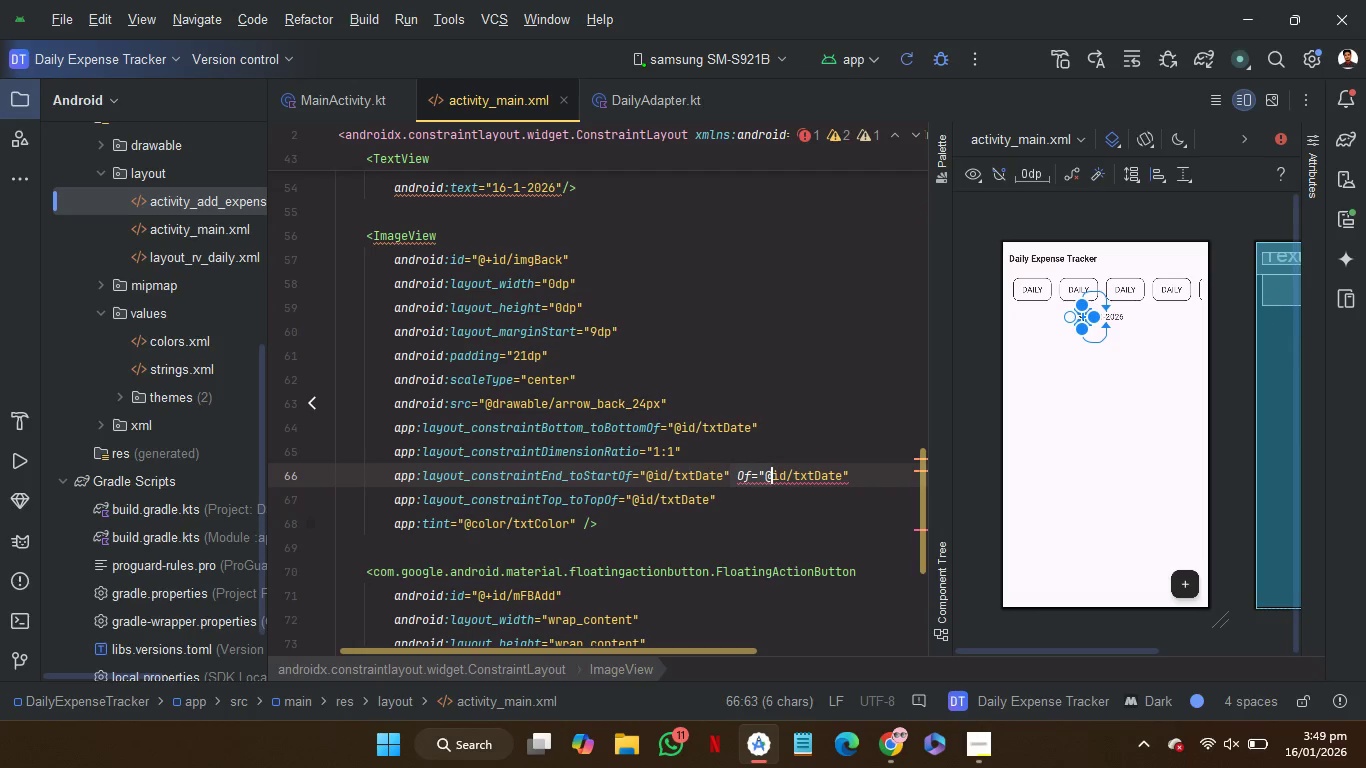 
key(Control+Shift+ArrowRight)
 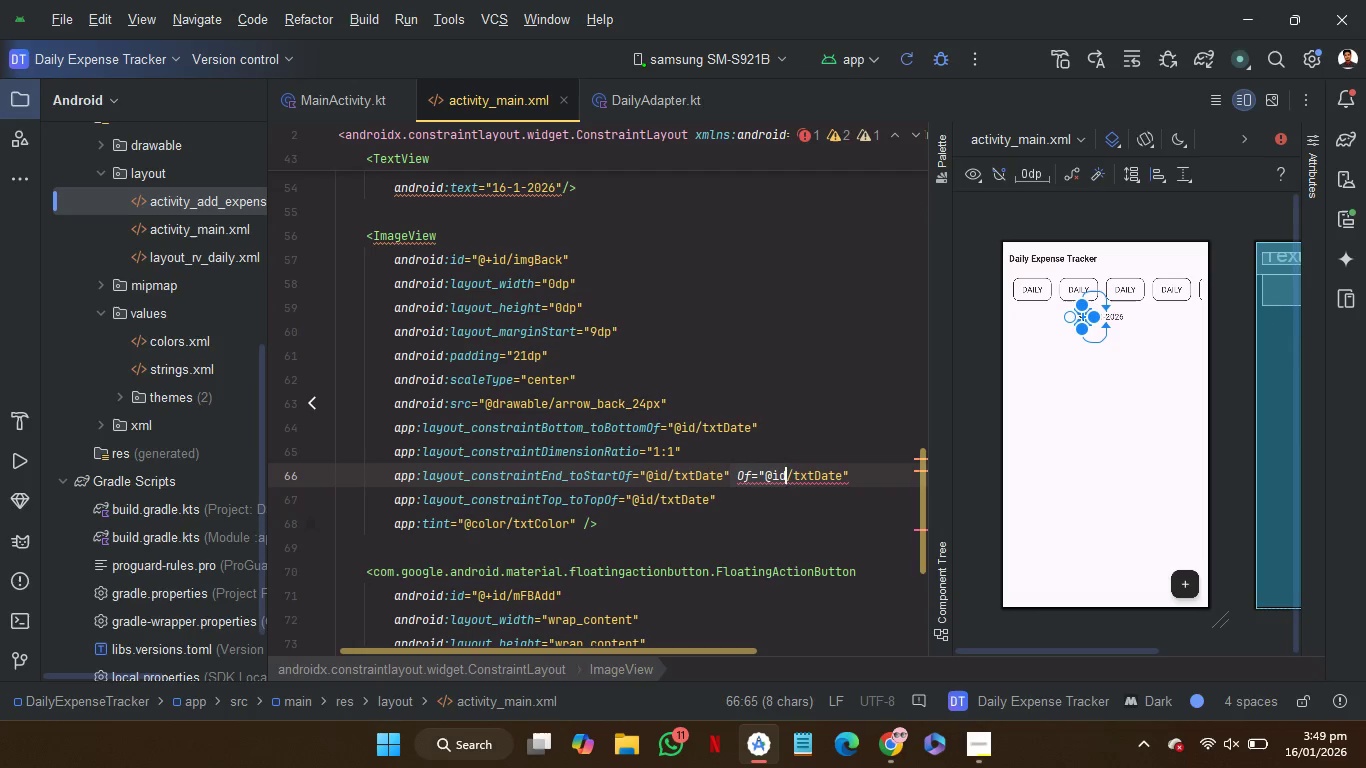 
key(Control+Shift+ArrowRight)
 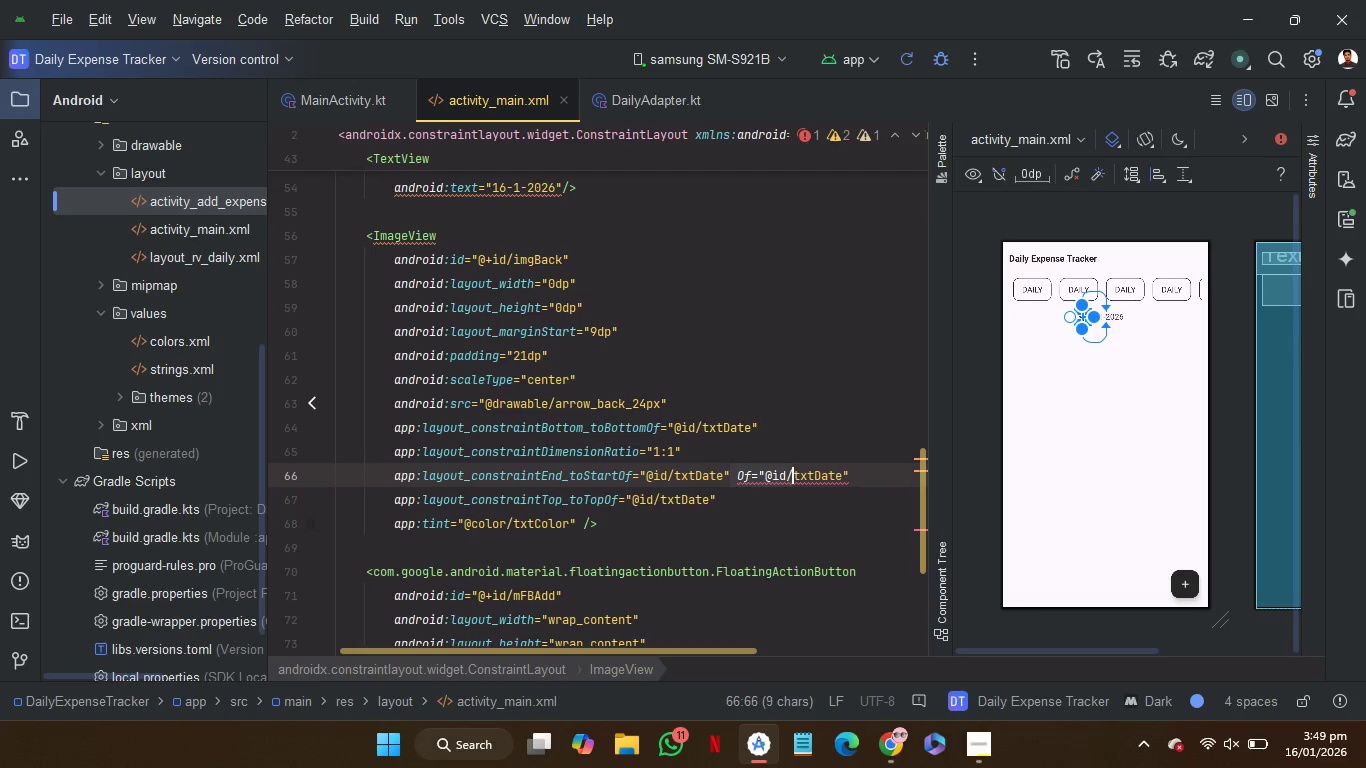 
key(Control+Shift+ArrowRight)
 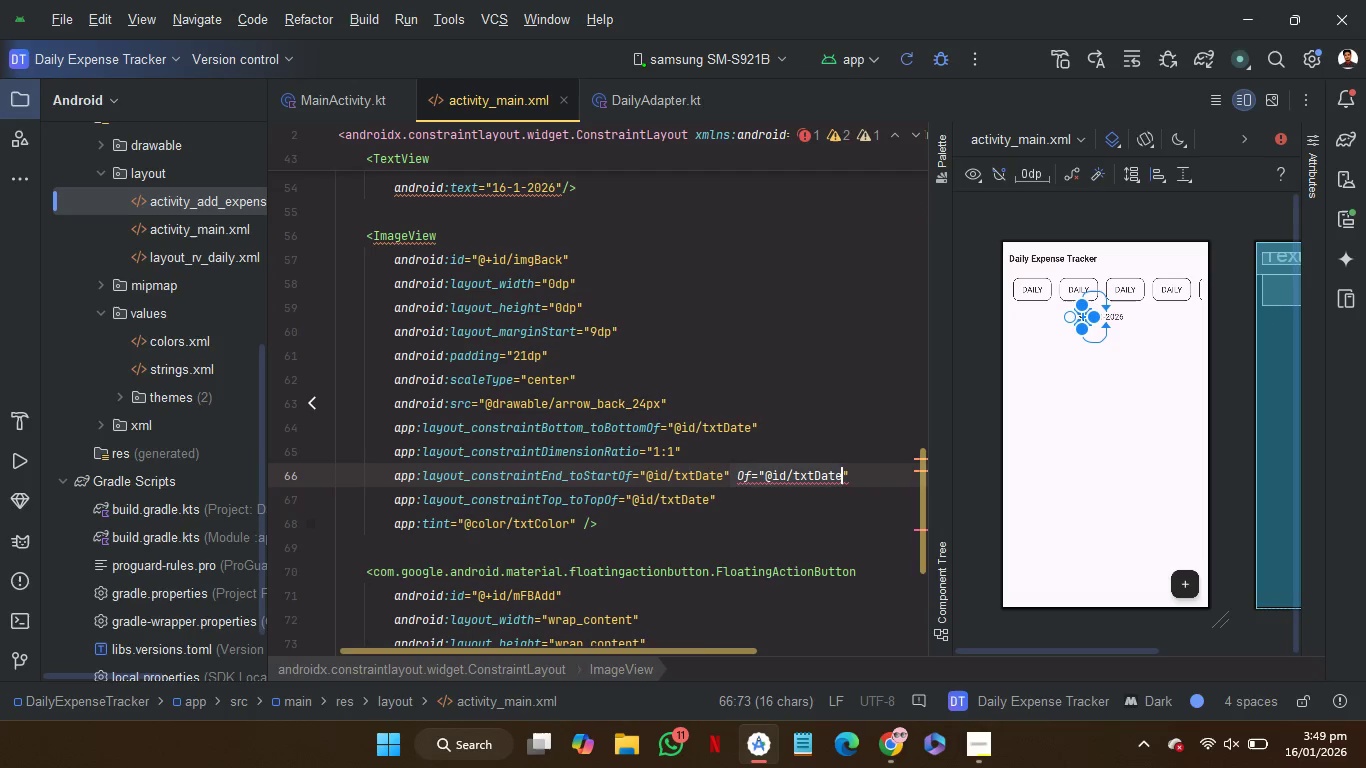 
key(Control+Shift+ArrowRight)
 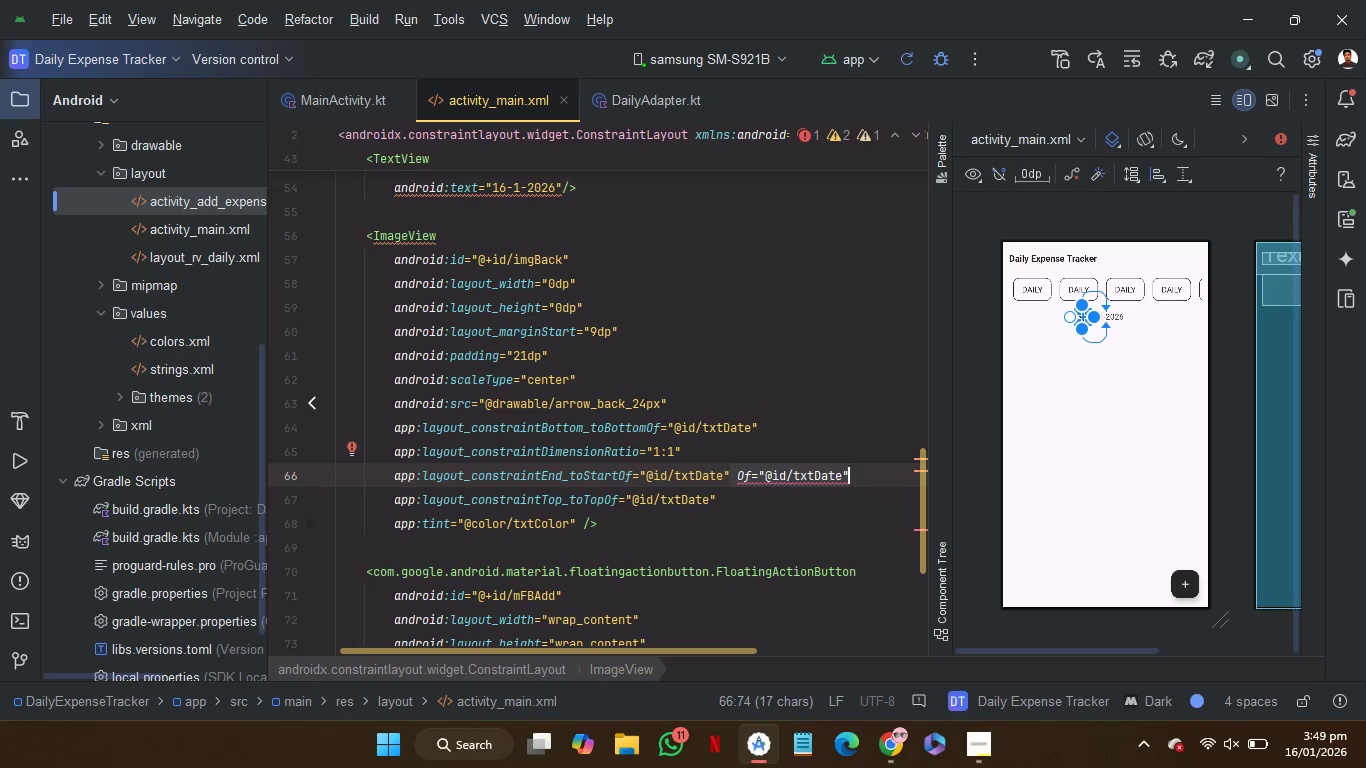 
key(Backspace)
 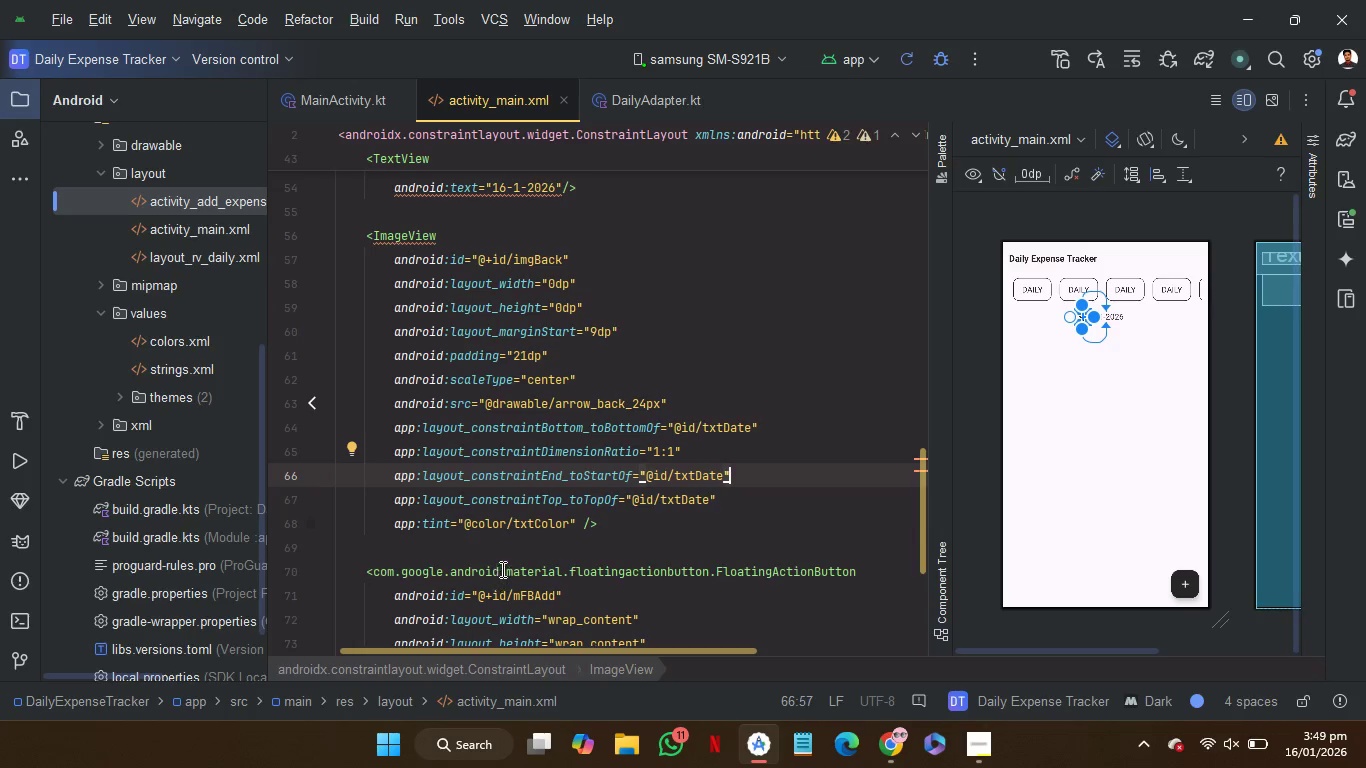 
left_click([521, 543])
 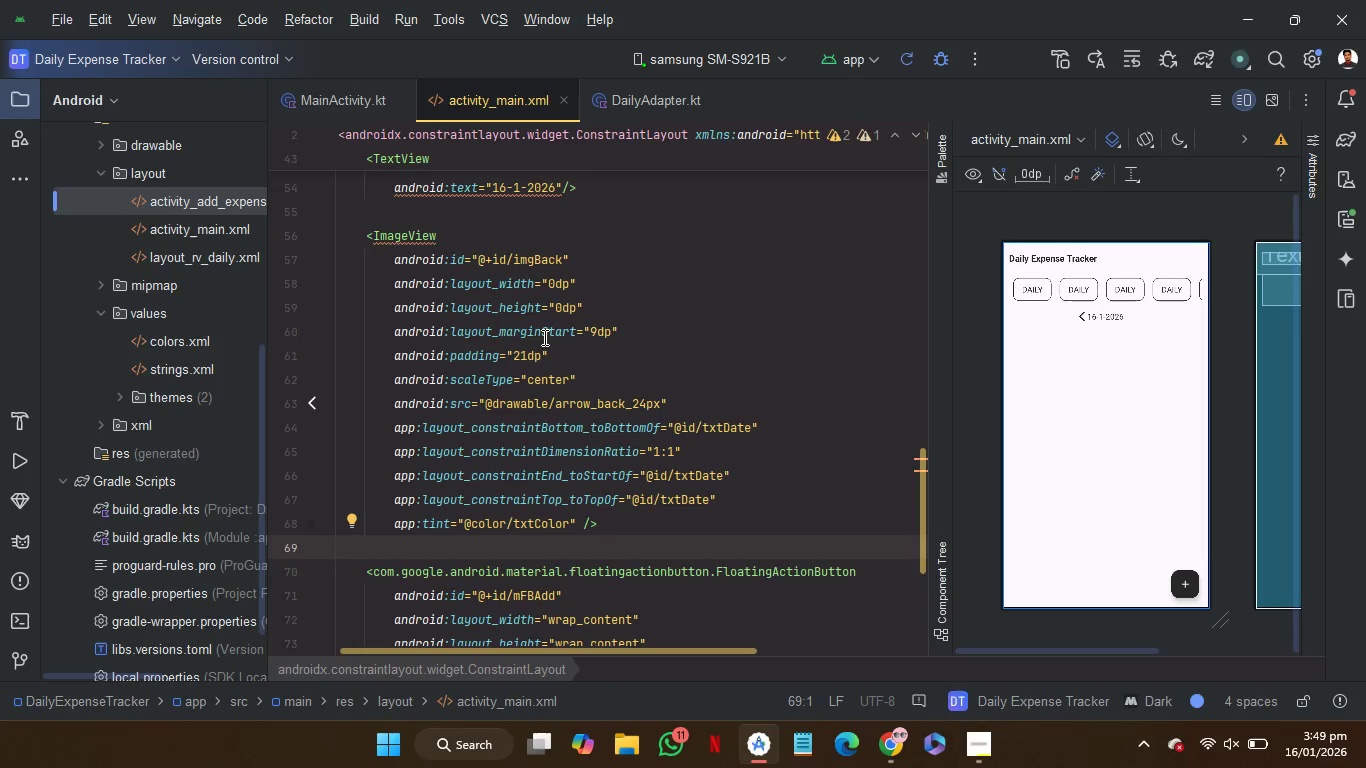 
wait(7.0)
 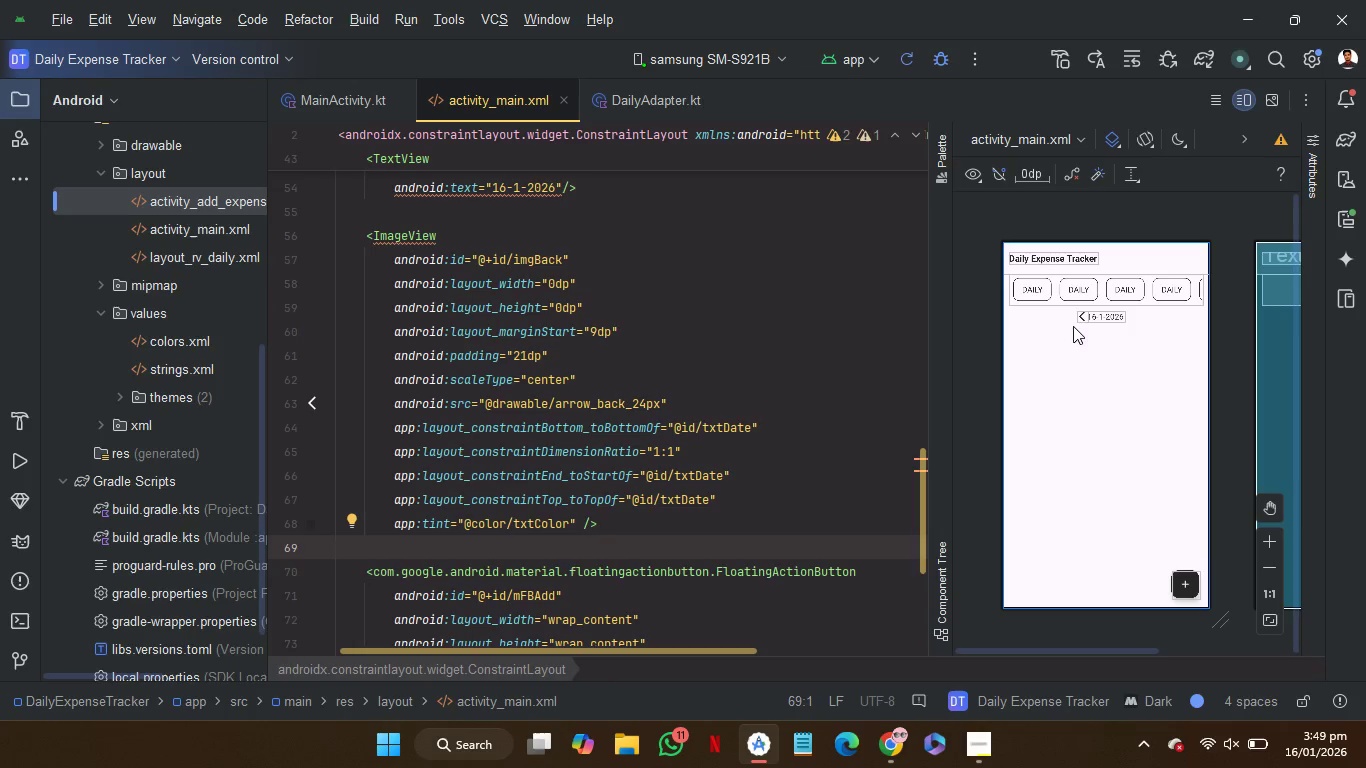 
left_click_drag(start_coordinate=[622, 329], to_coordinate=[618, 314])
 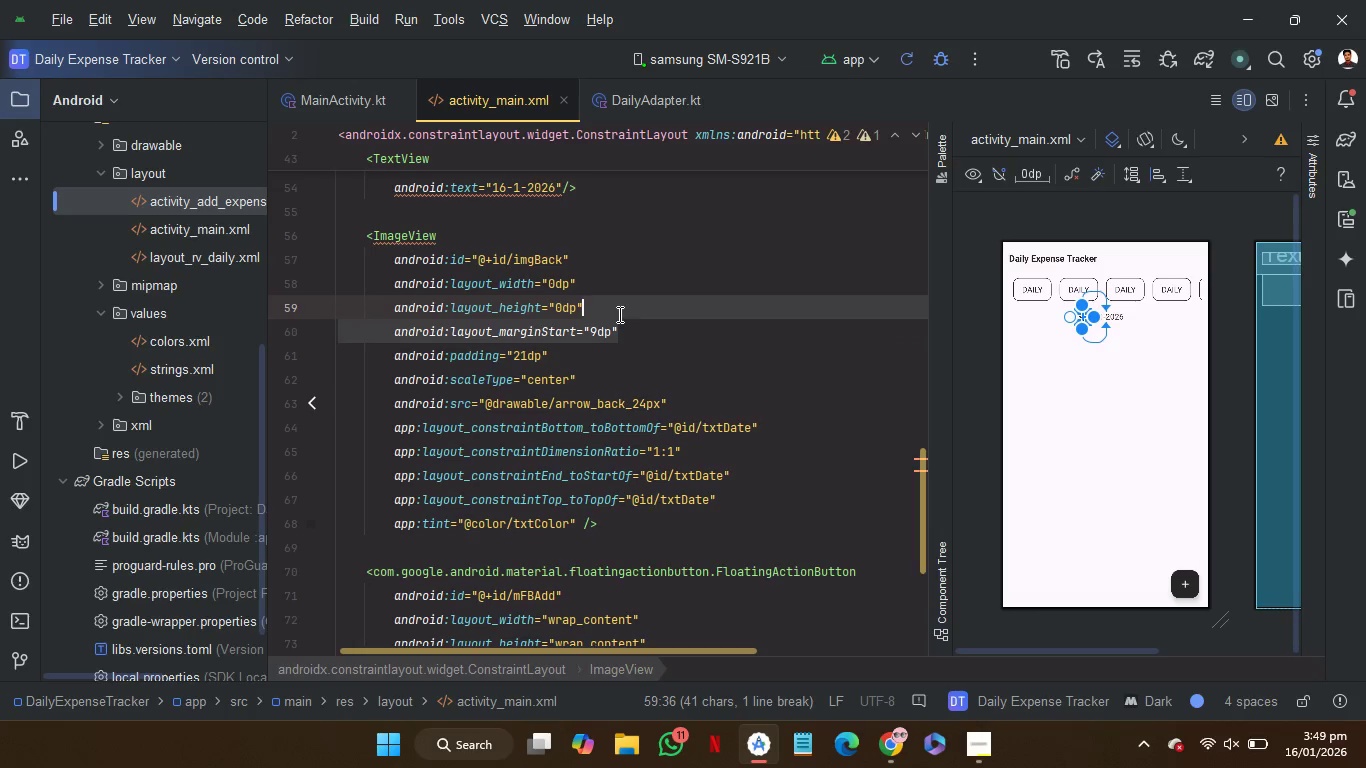 
key(Backspace)
 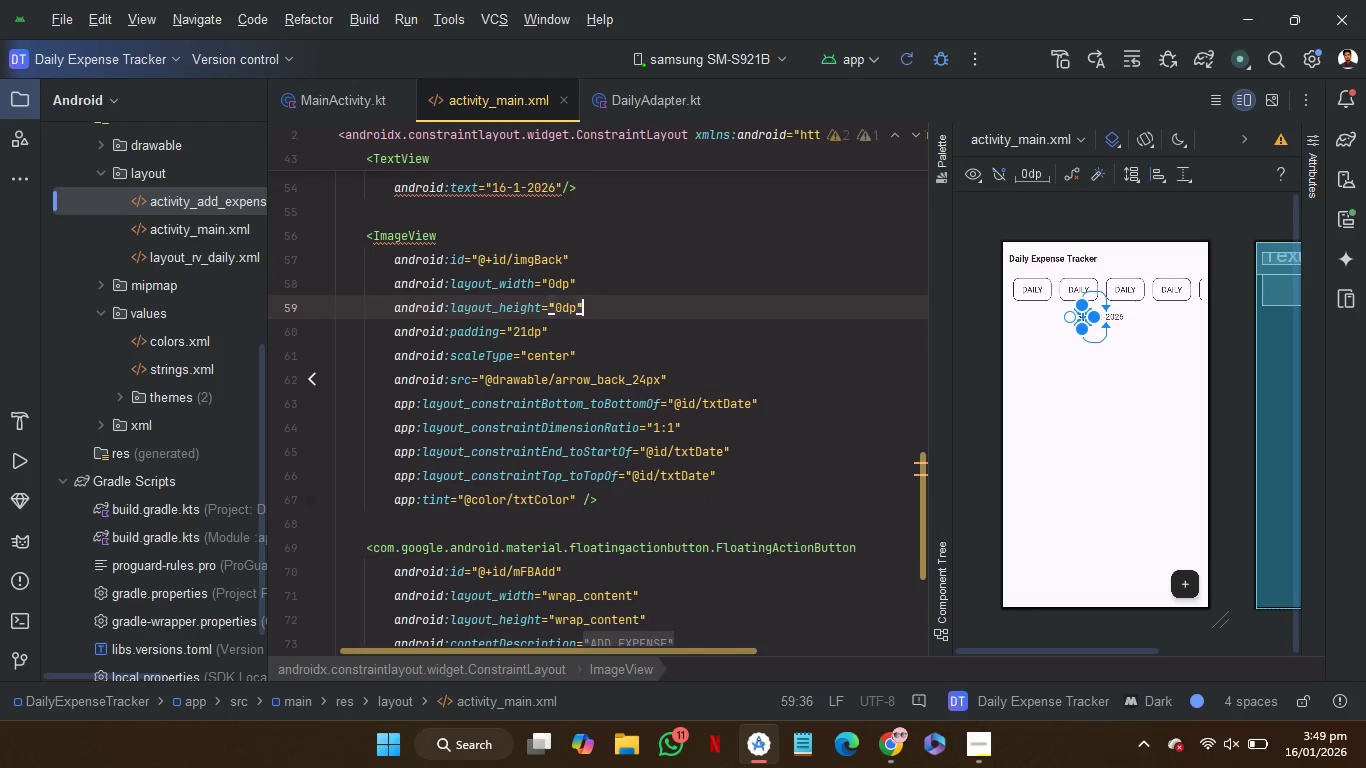 
key(Enter)
 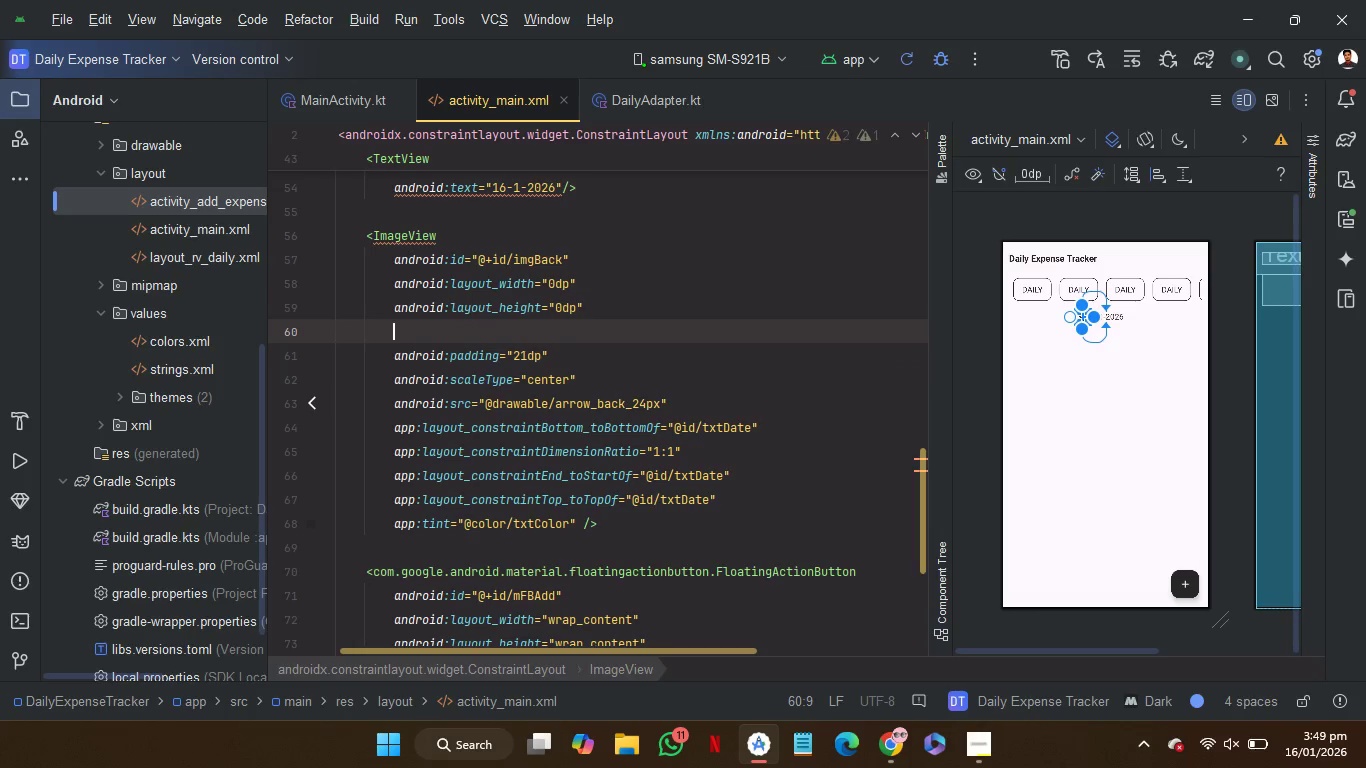 
type(ma)
 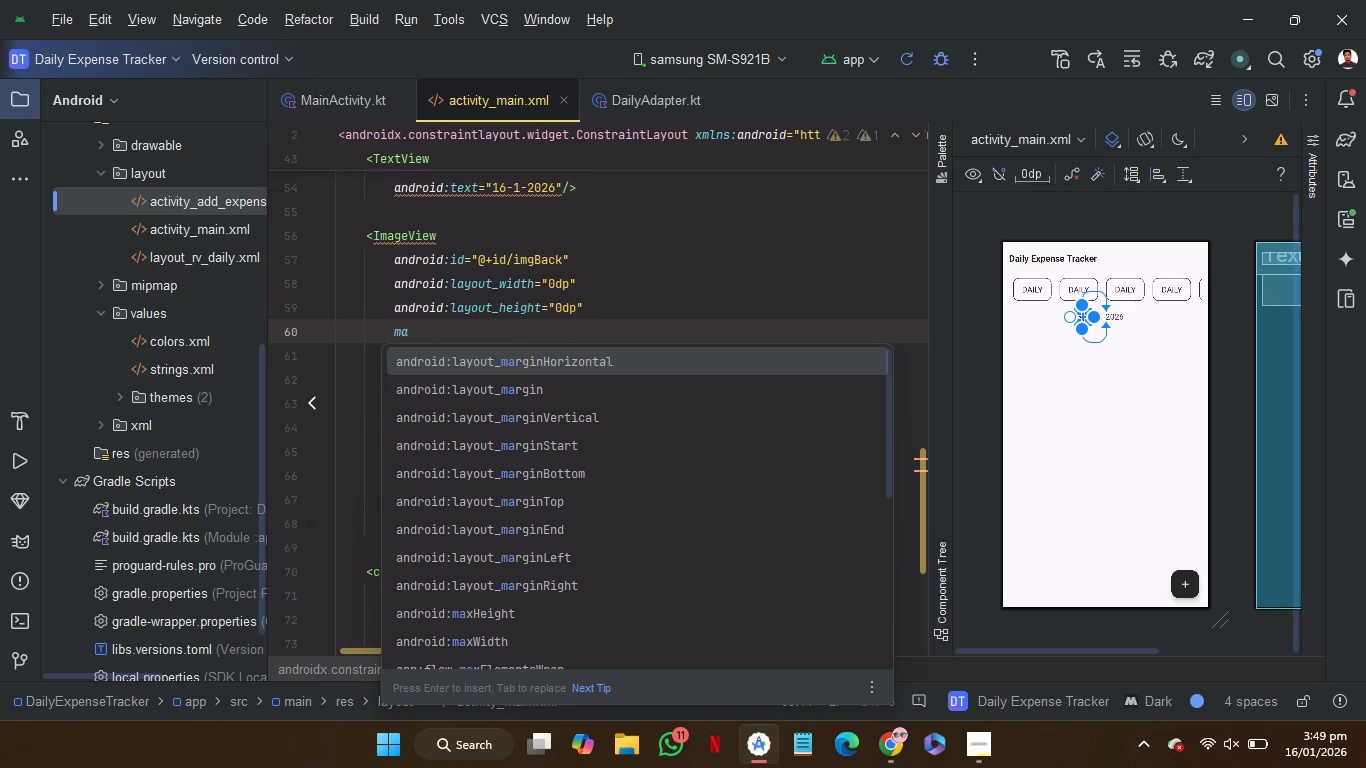 
key(ArrowDown)
 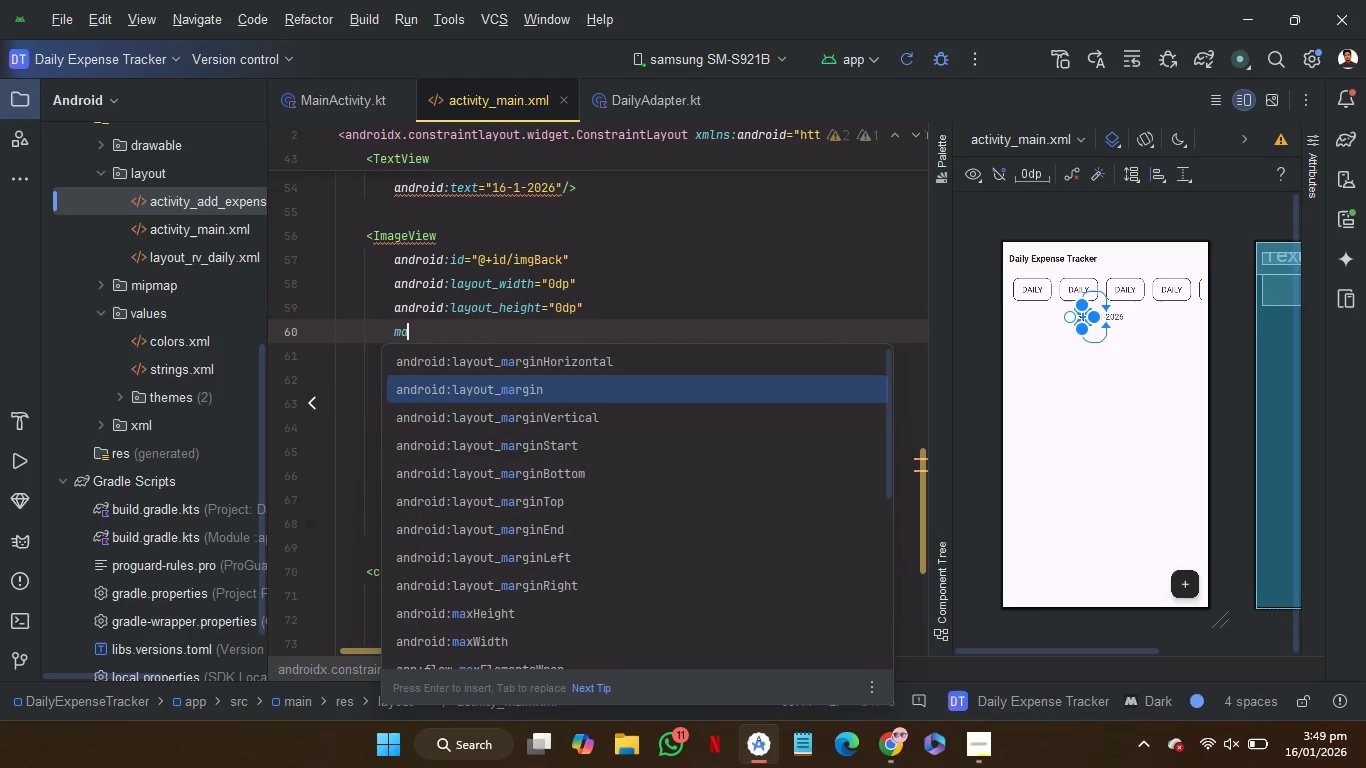 
key(ArrowDown)
 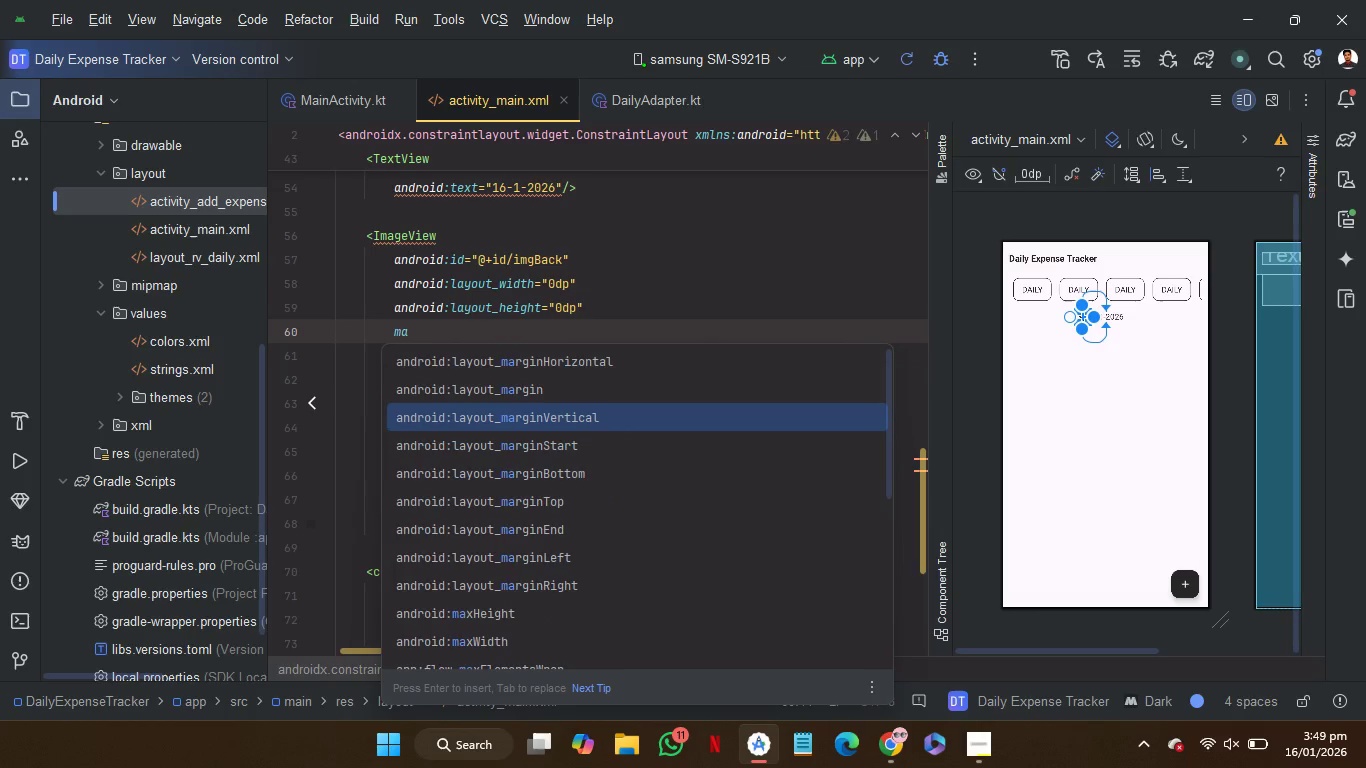 
key(ArrowDown)
 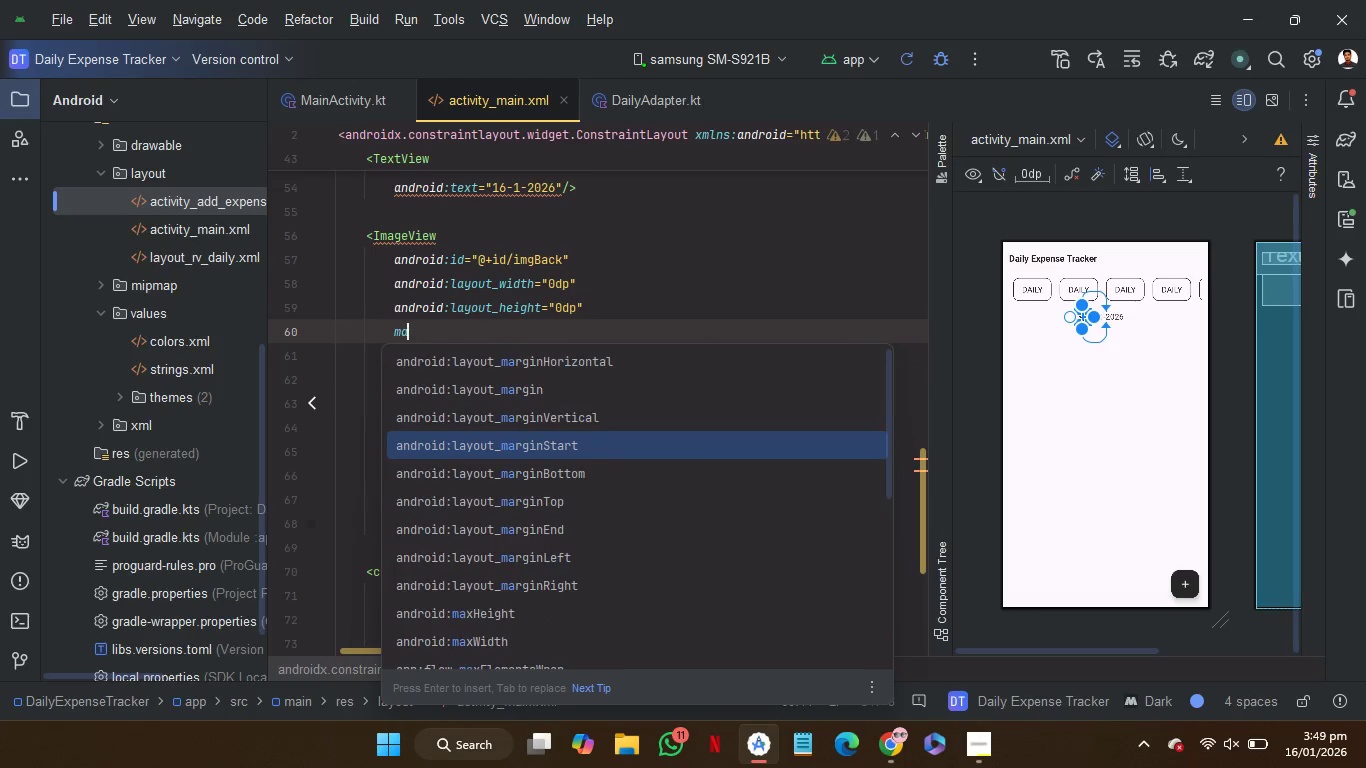 
key(ArrowDown)
 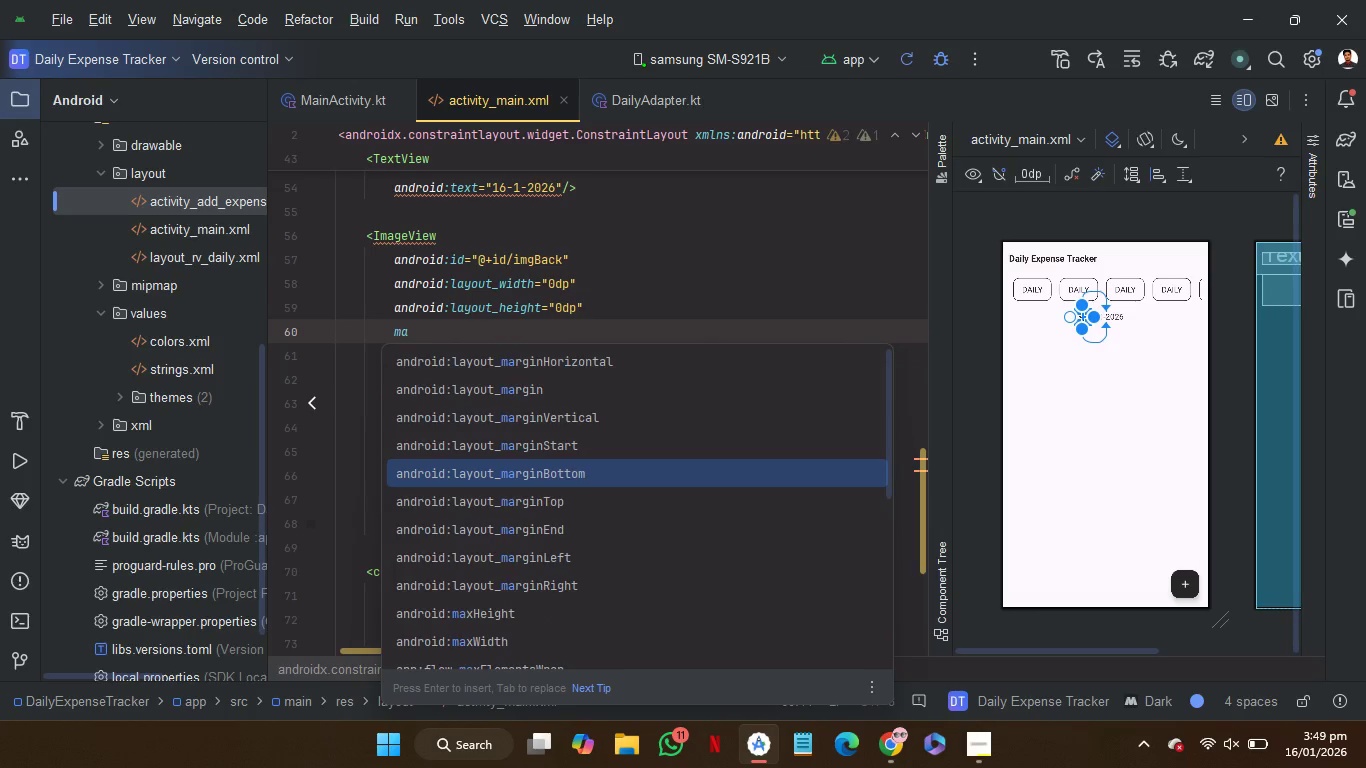 
key(ArrowDown)
 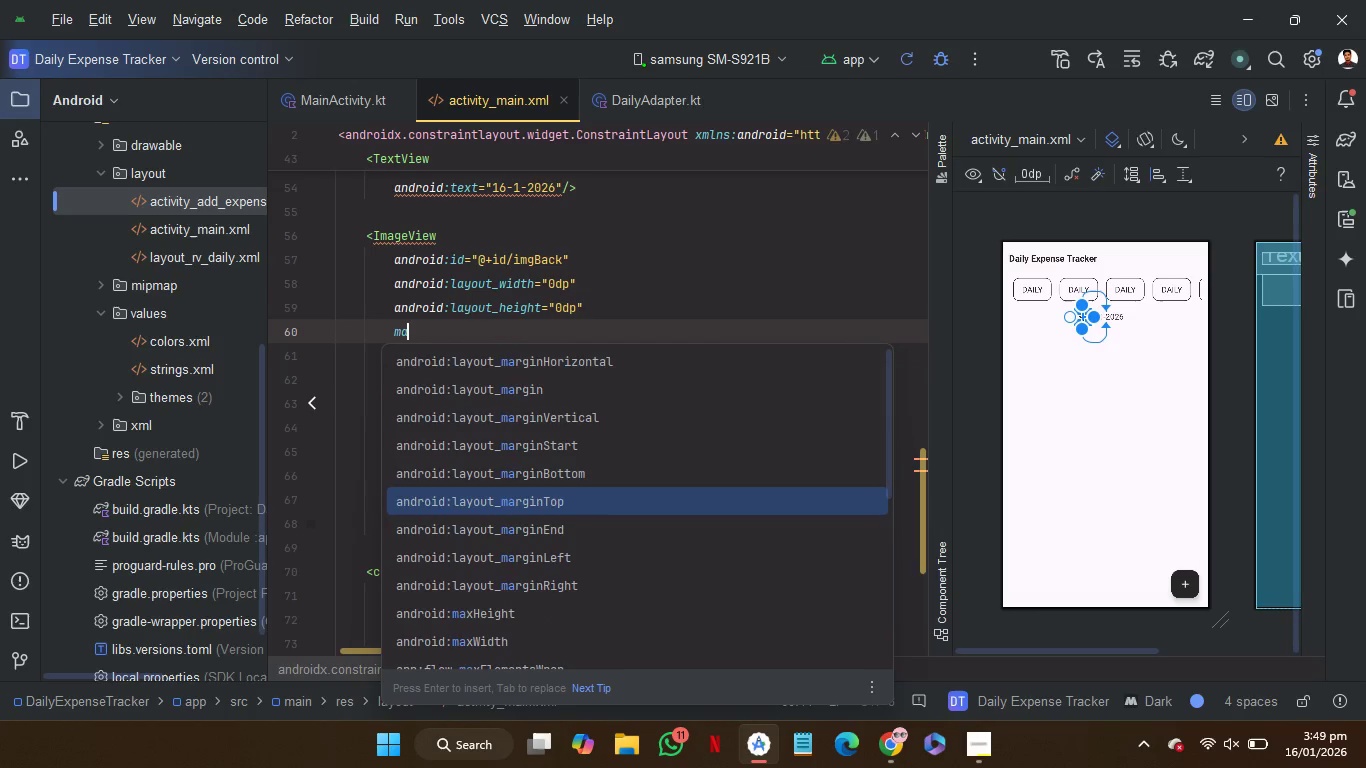 
key(ArrowDown)
 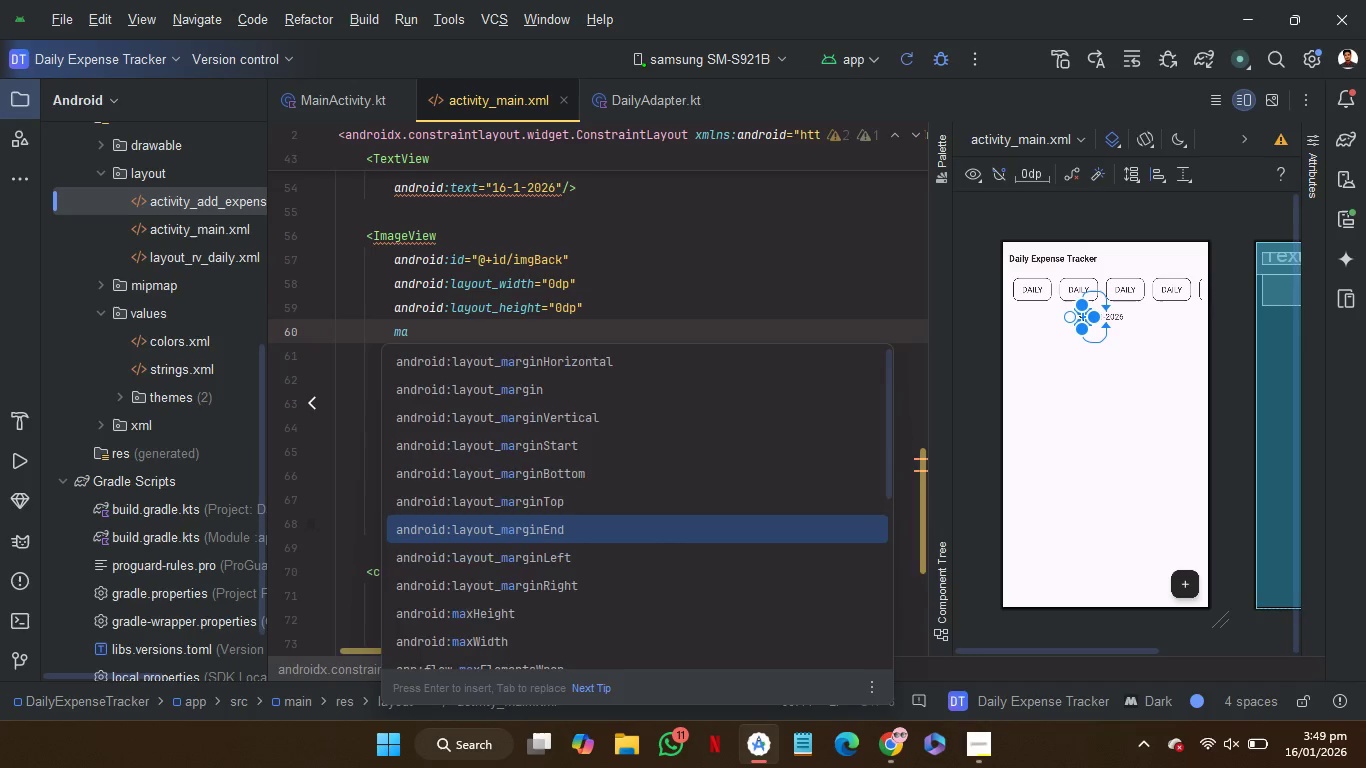 
key(Enter)
 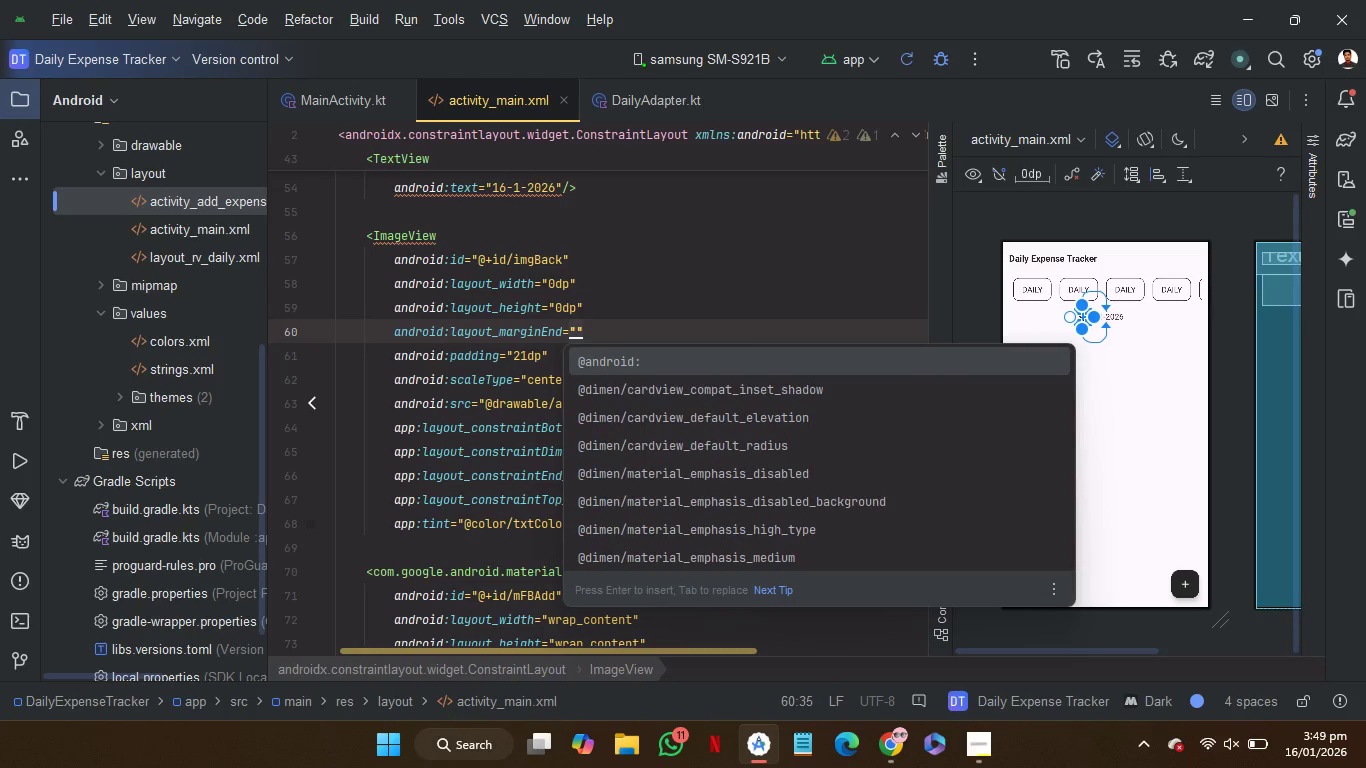 
type(12)
 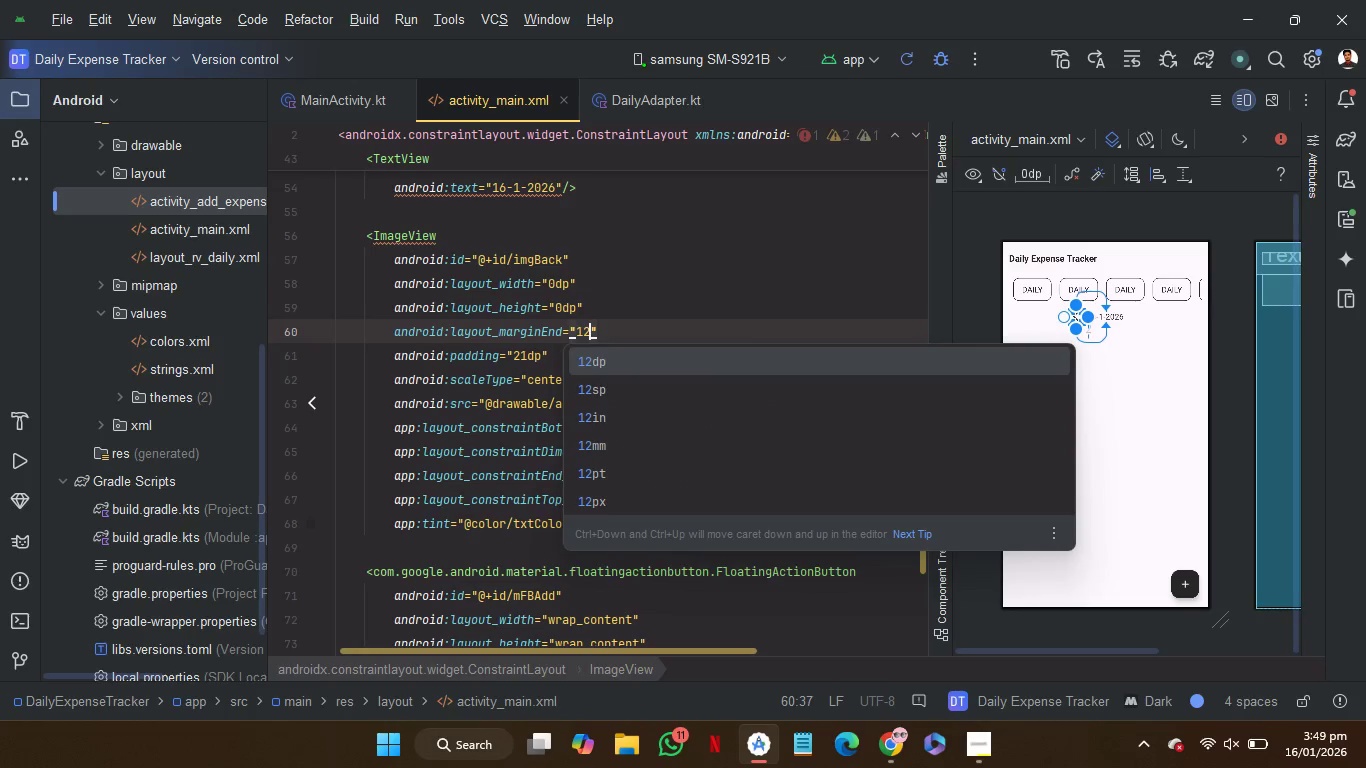 
key(ArrowDown)
 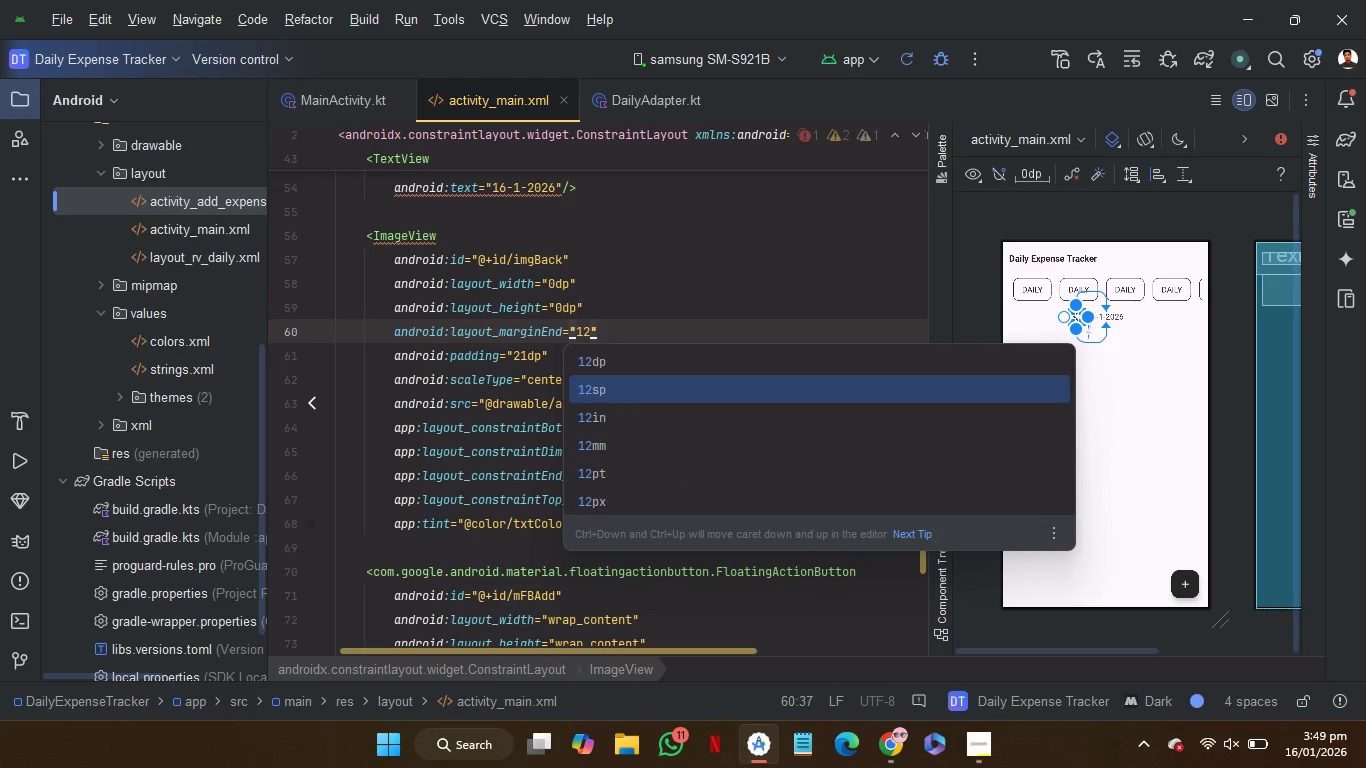 
key(Enter)
 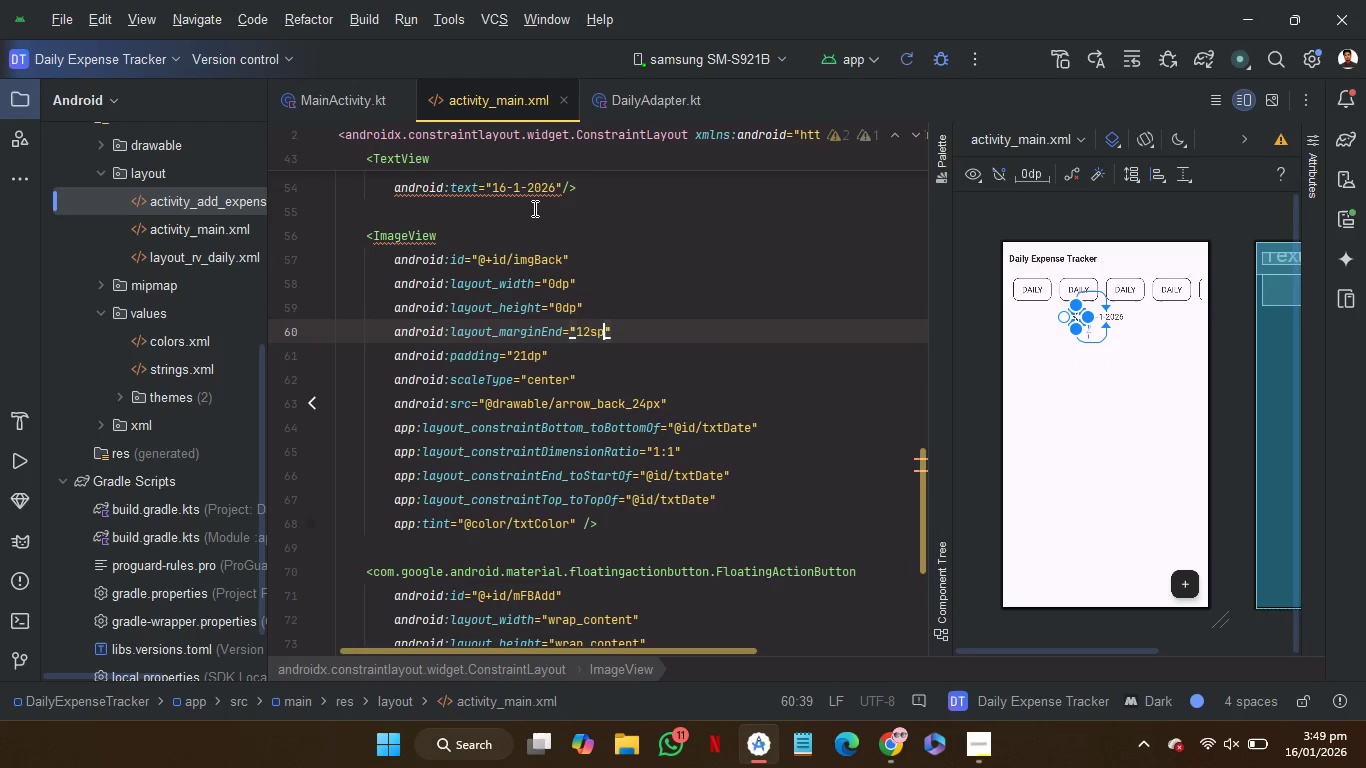 
left_click([535, 214])
 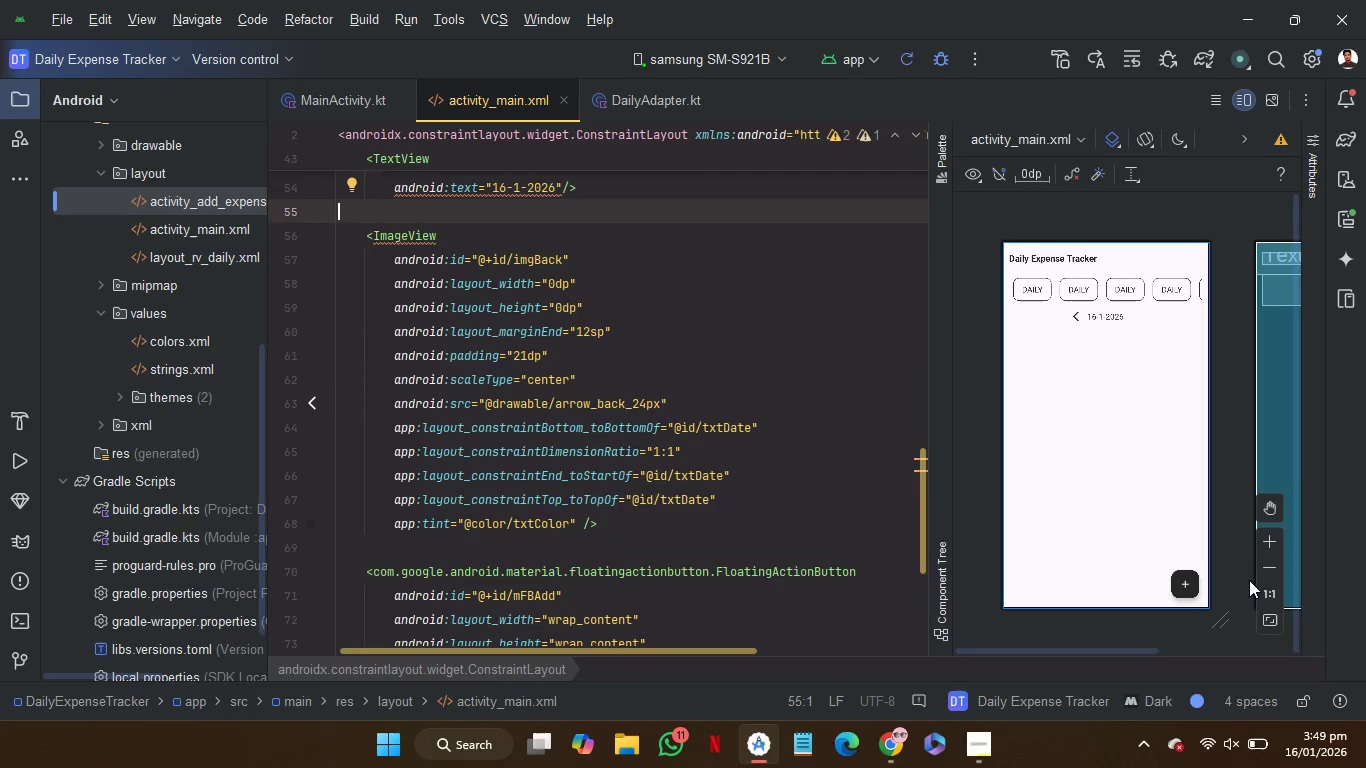 
wait(5.27)
 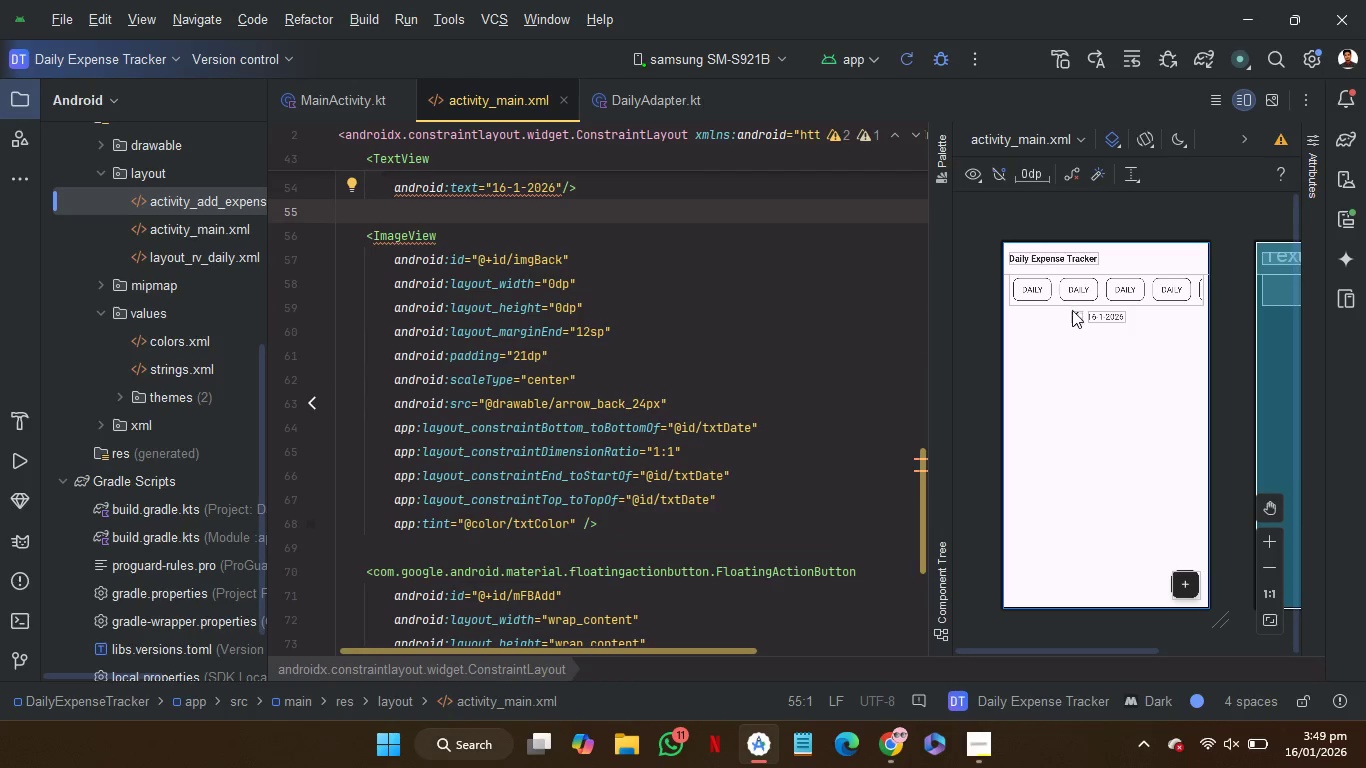 
double_click([1266, 550])
 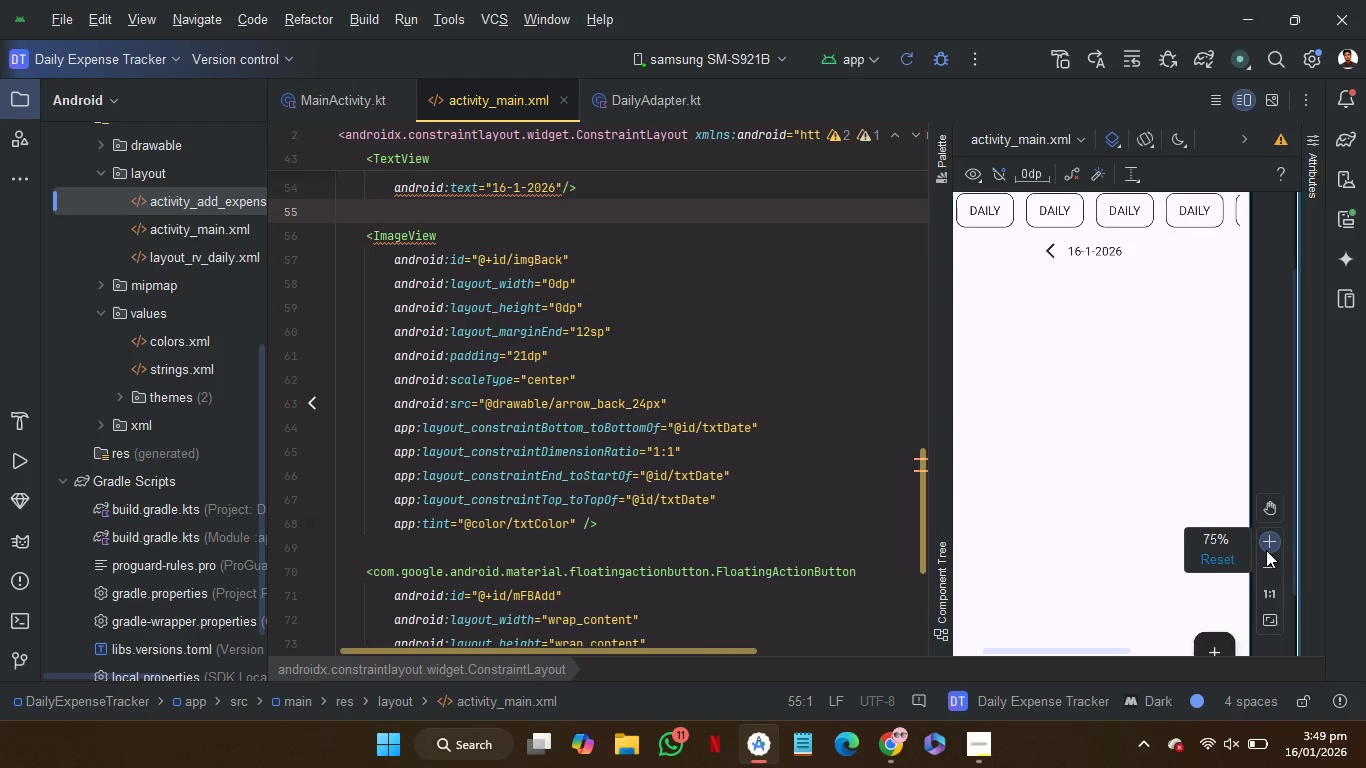 
triple_click([1266, 550])
 